 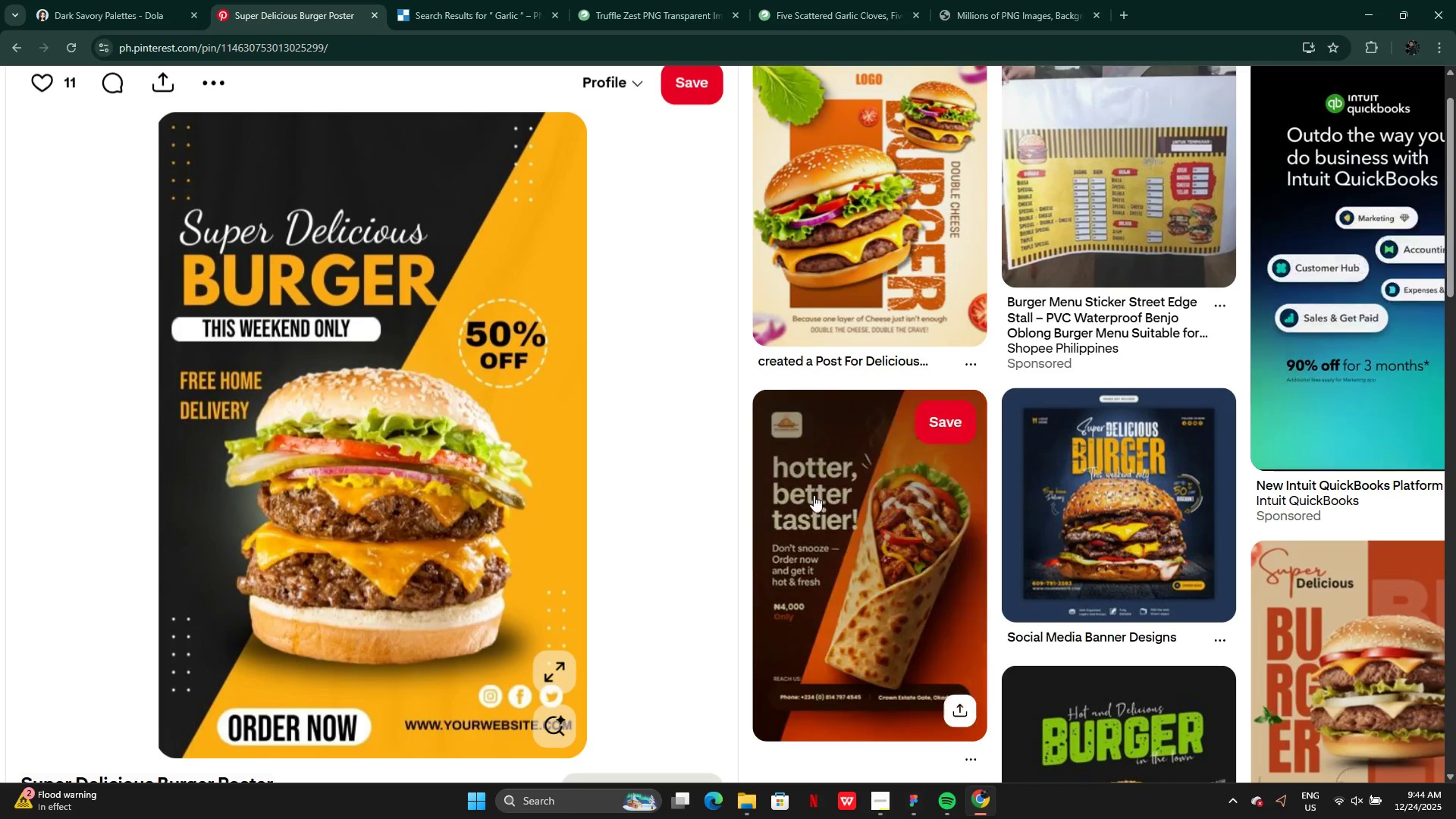 
left_click([861, 5])
 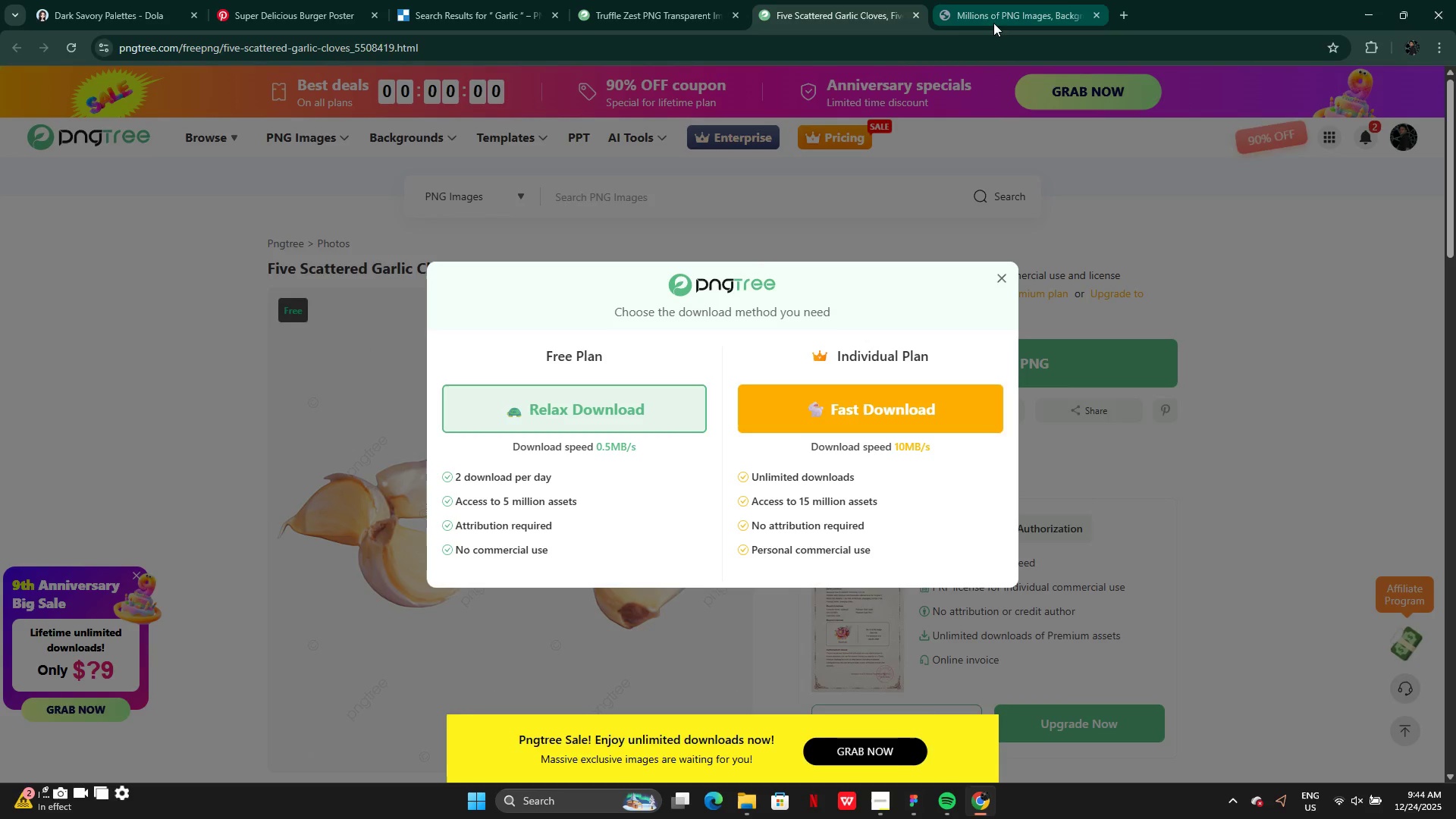 
left_click([987, 20])
 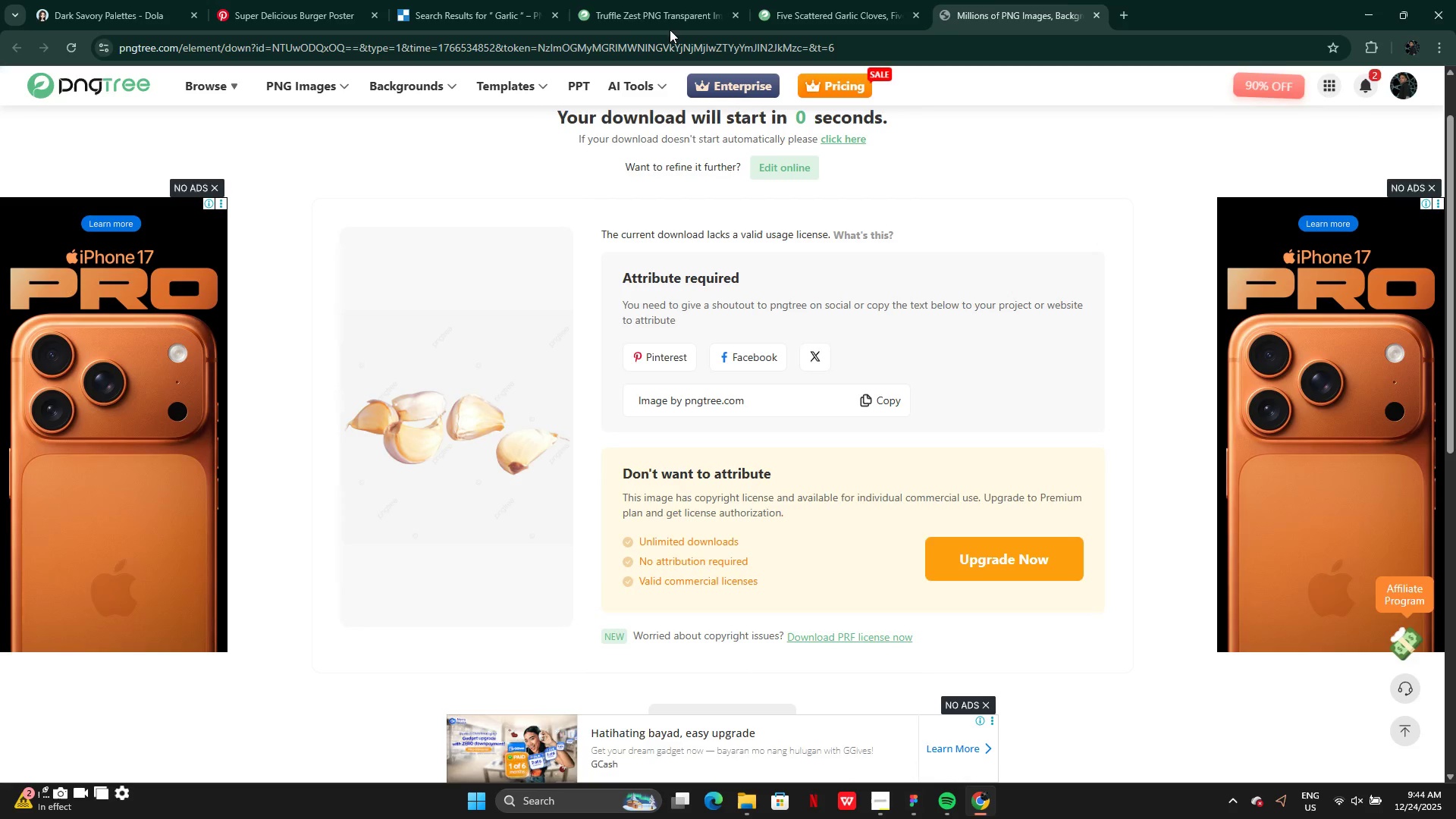 
left_click([671, 14])
 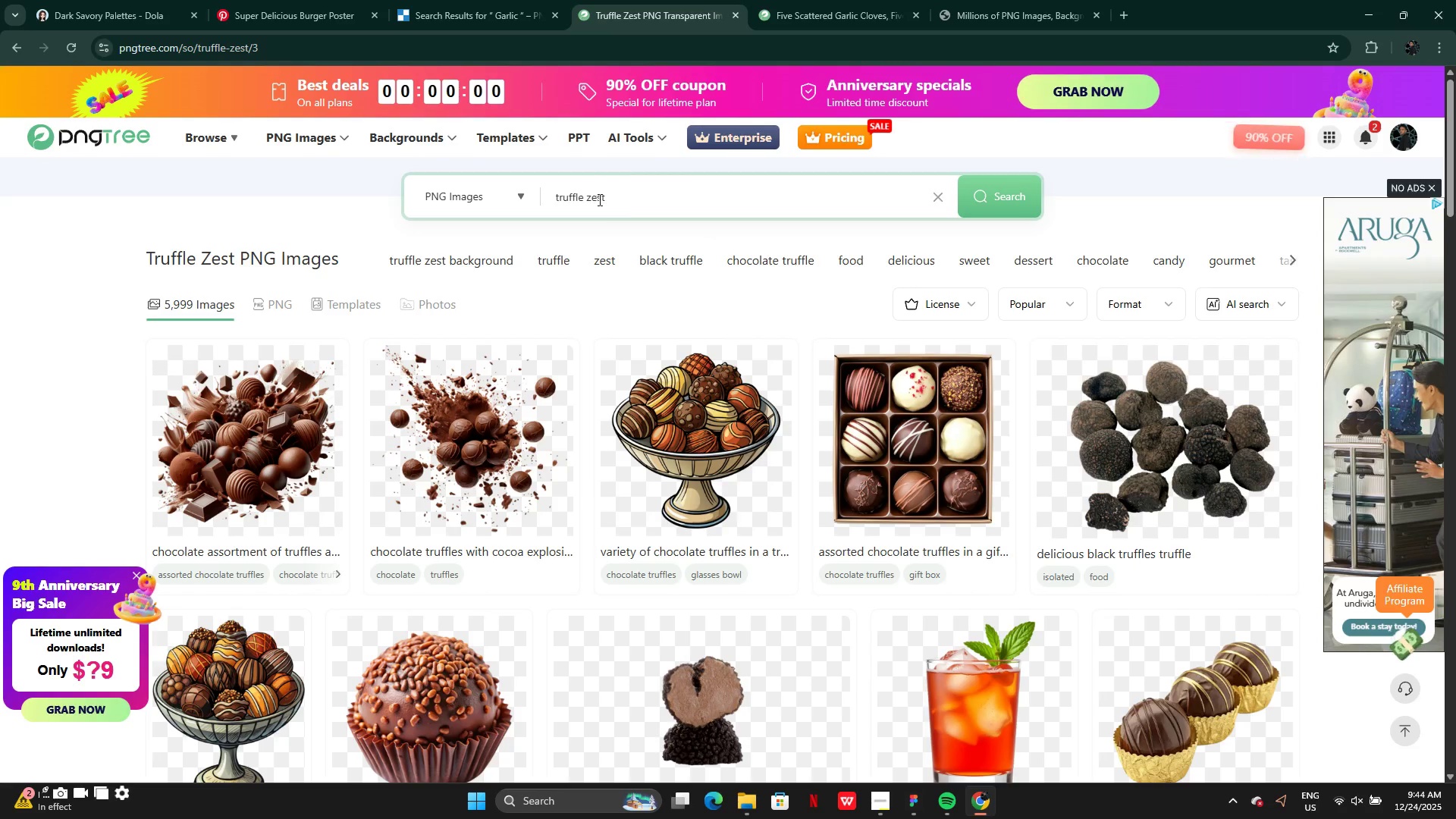 
left_click_drag(start_coordinate=[635, 205], to_coordinate=[544, 206])
 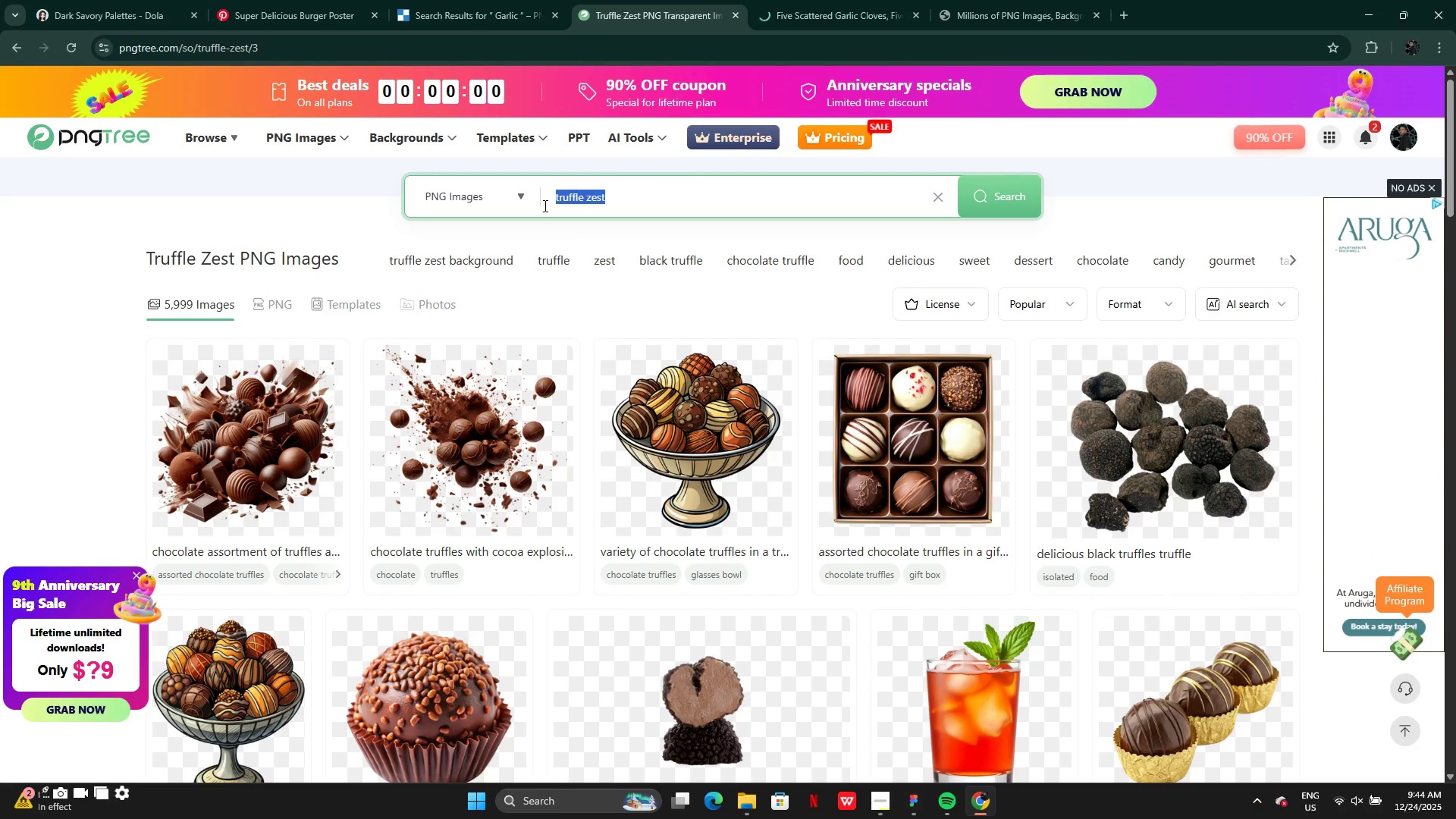 
key(Backspace)
type(brger logo)
 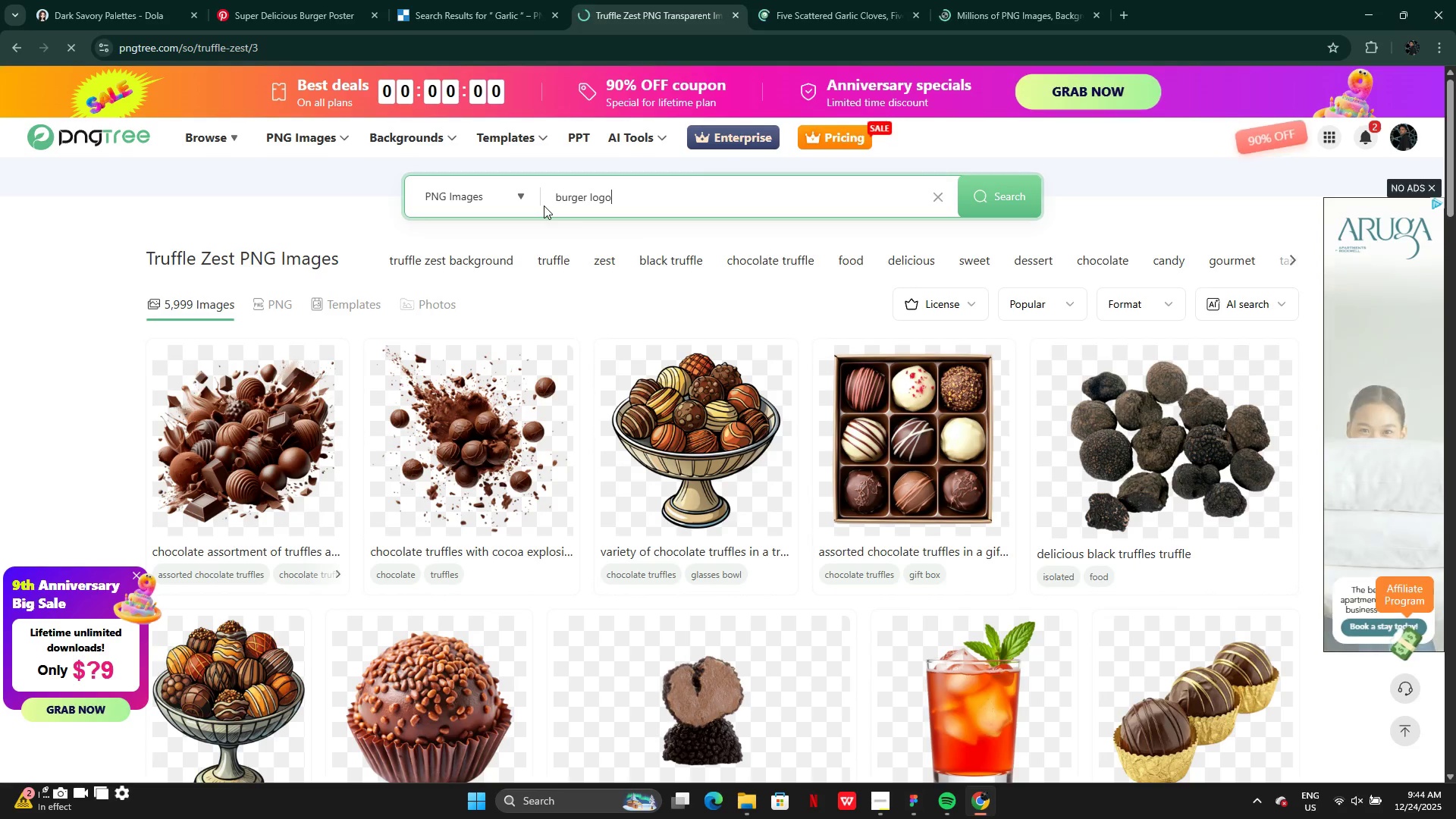 
key(Enter)
 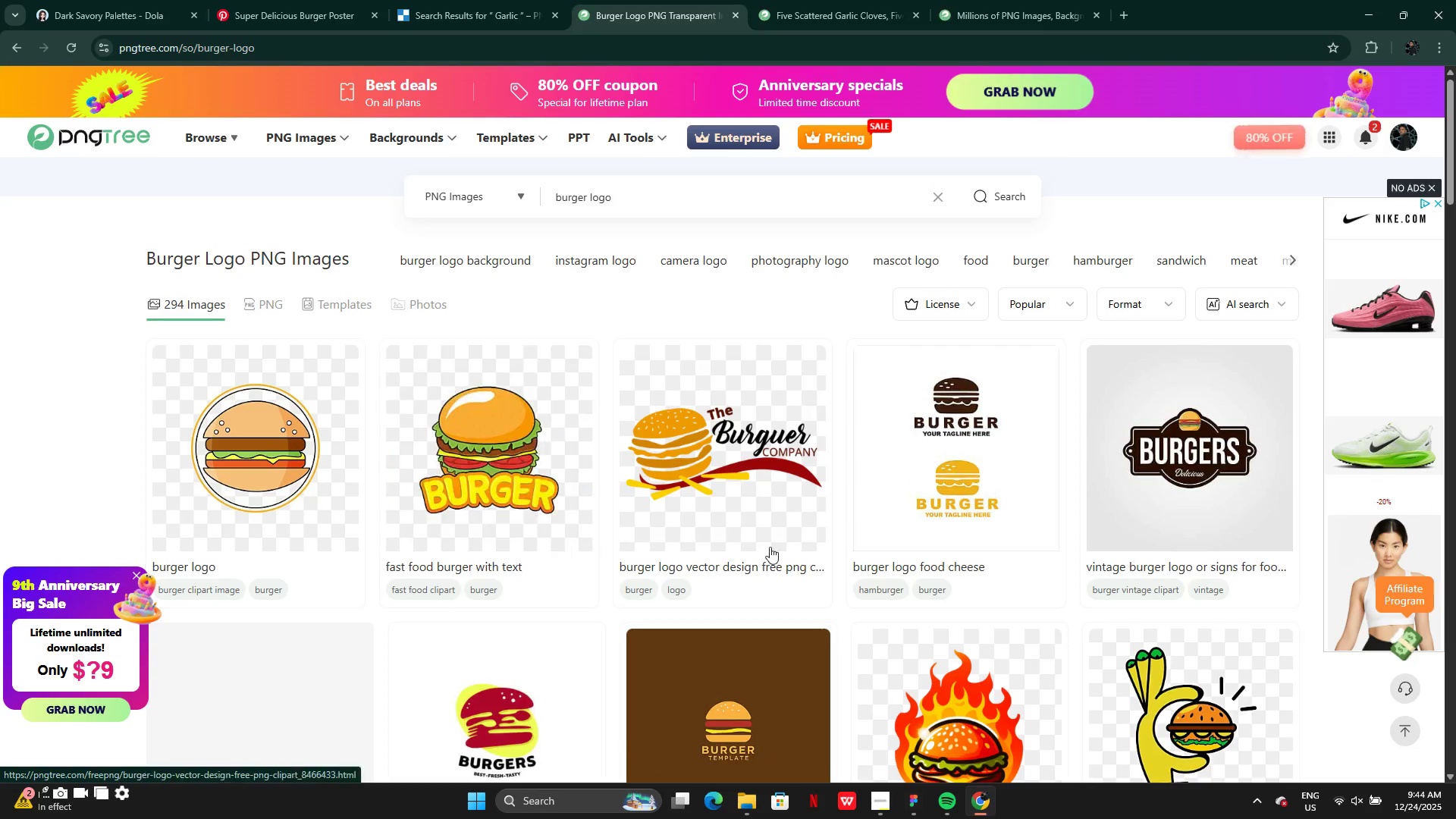 
wait(21.77)
 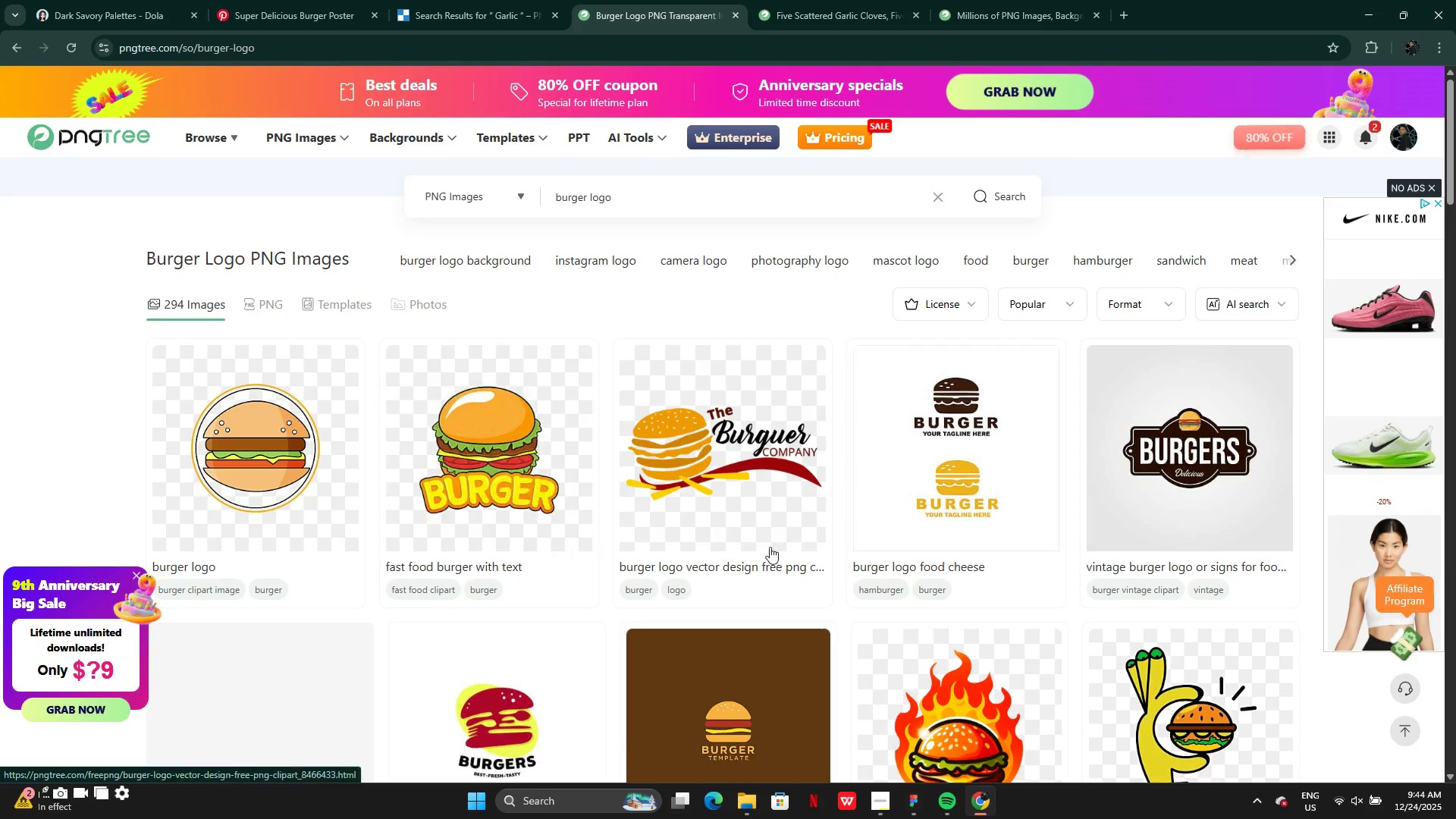 
left_click([268, 375])
 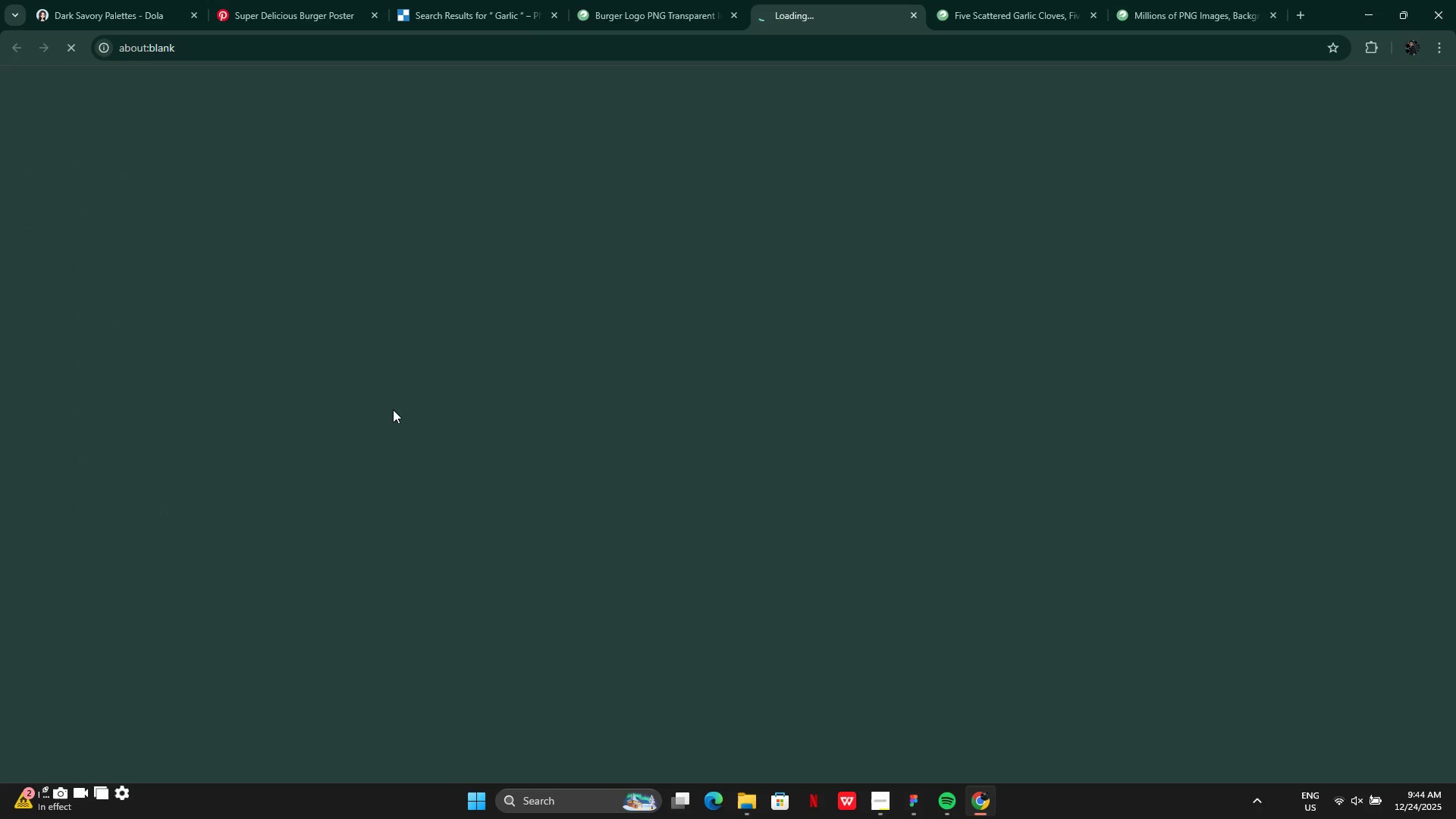 
wait(8.89)
 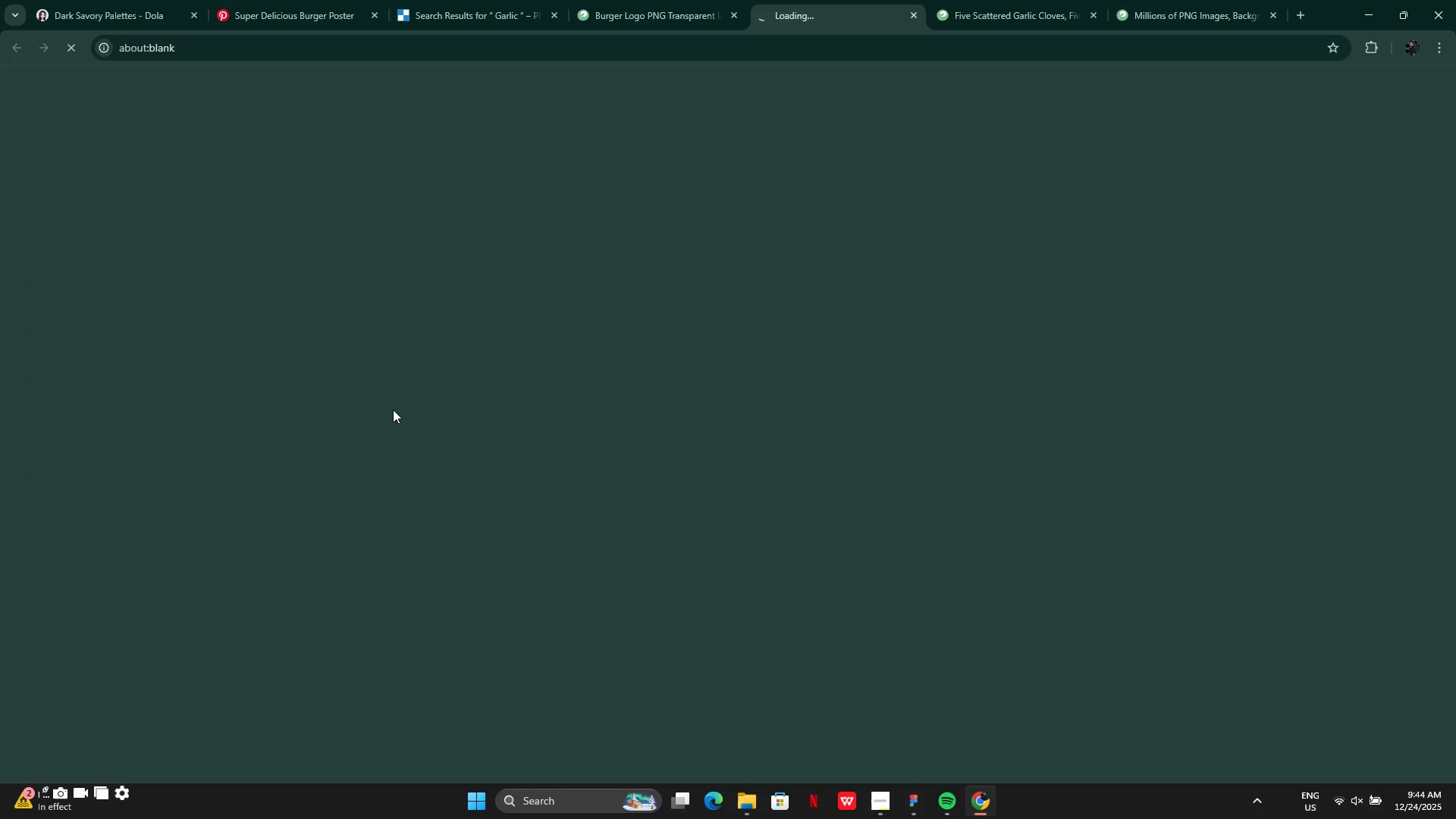 
left_click([940, 350])
 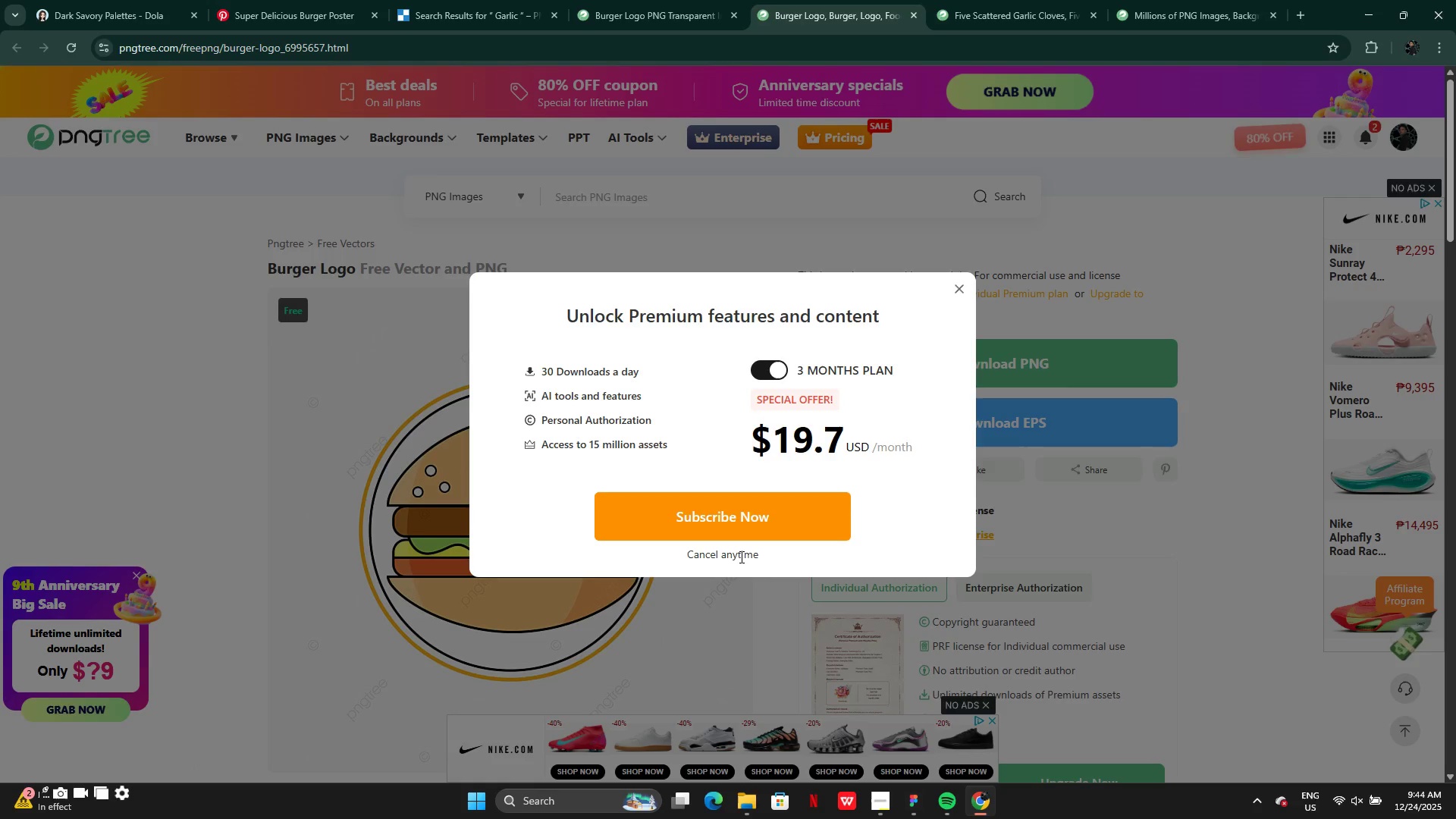 
left_click([740, 557])
 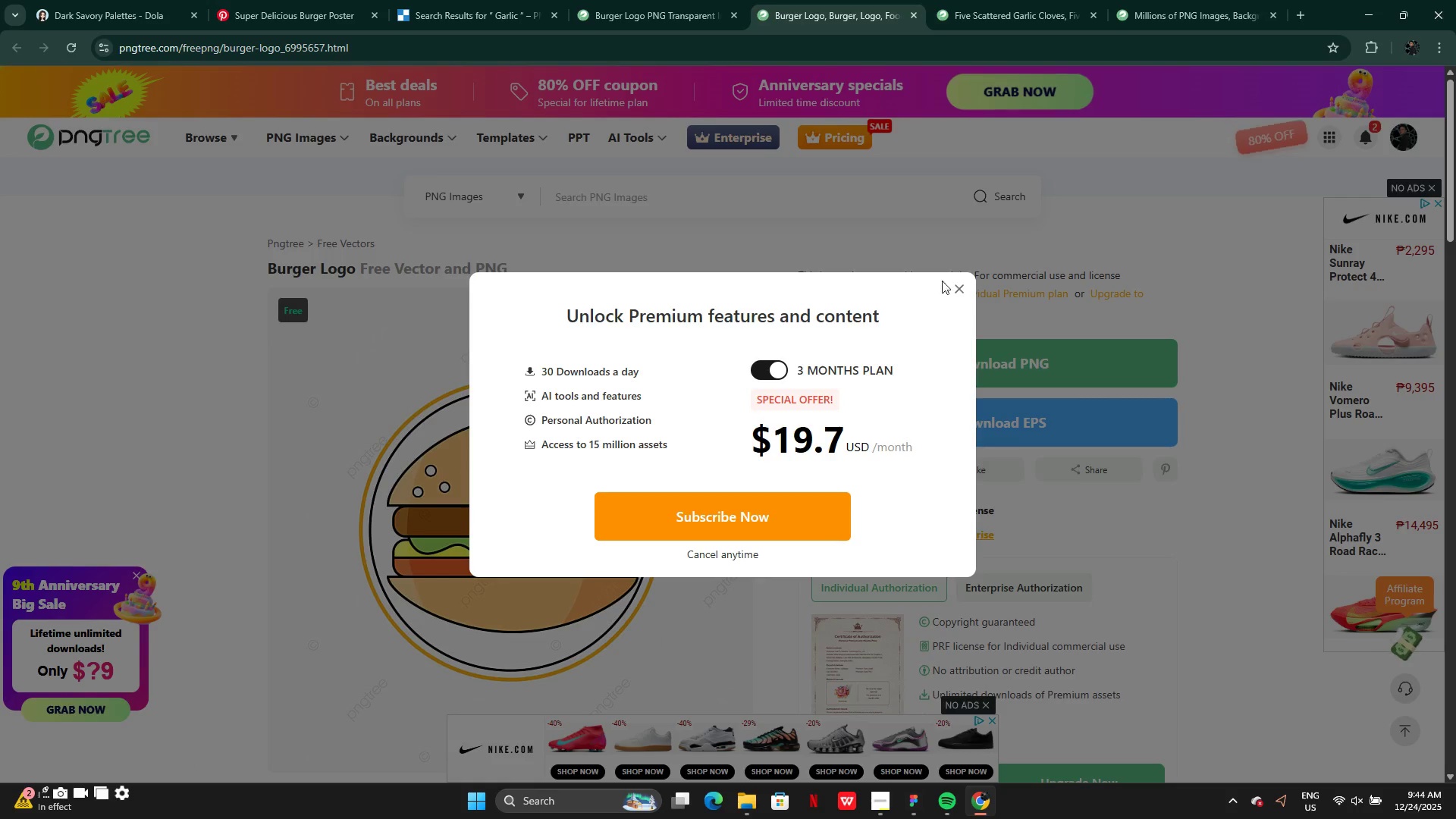 
left_click([957, 290])
 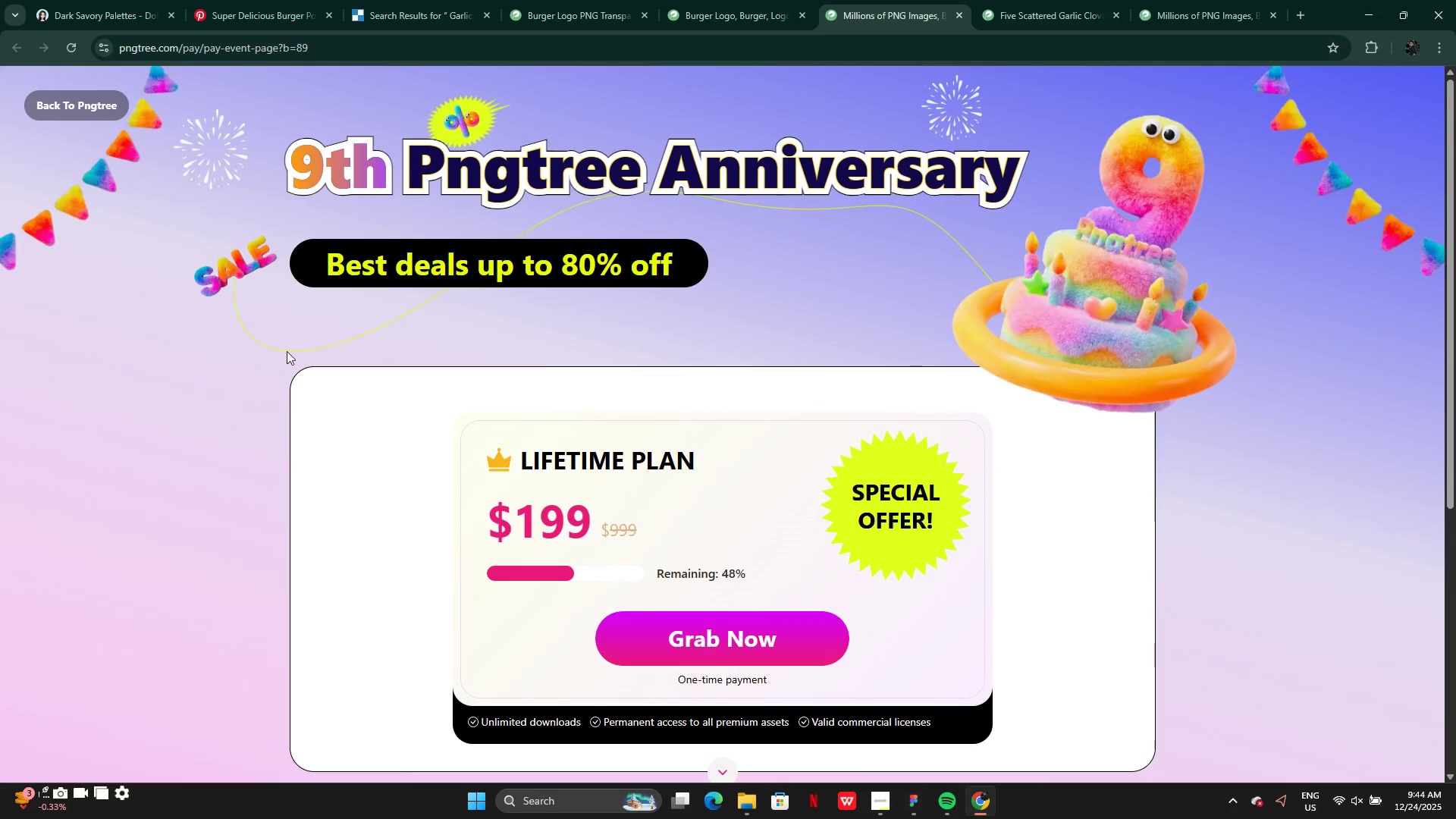 
left_click([677, 1])
 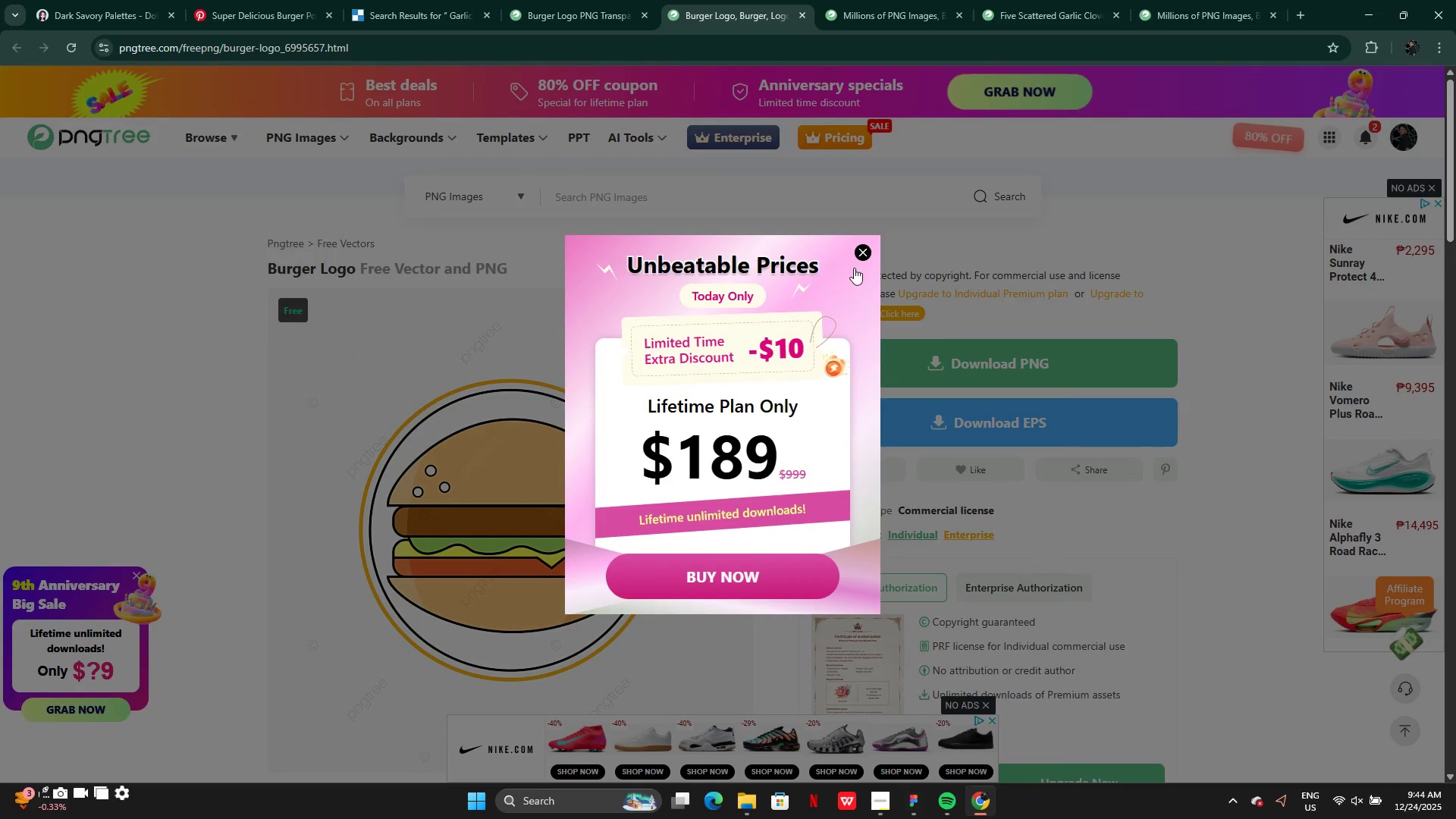 
left_click([854, 250])
 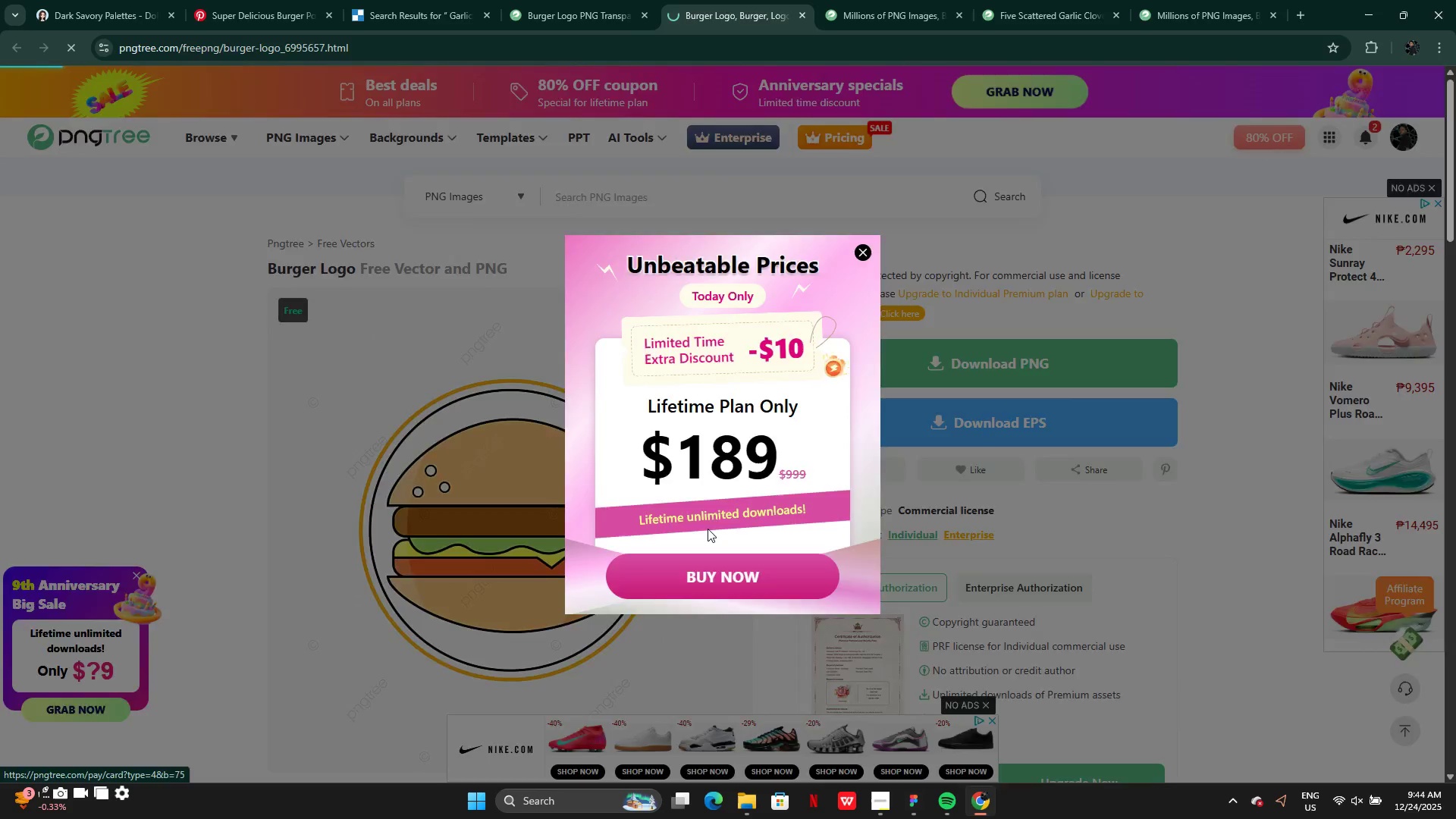 
scroll: coordinate [708, 529], scroll_direction: down, amount: 2.0
 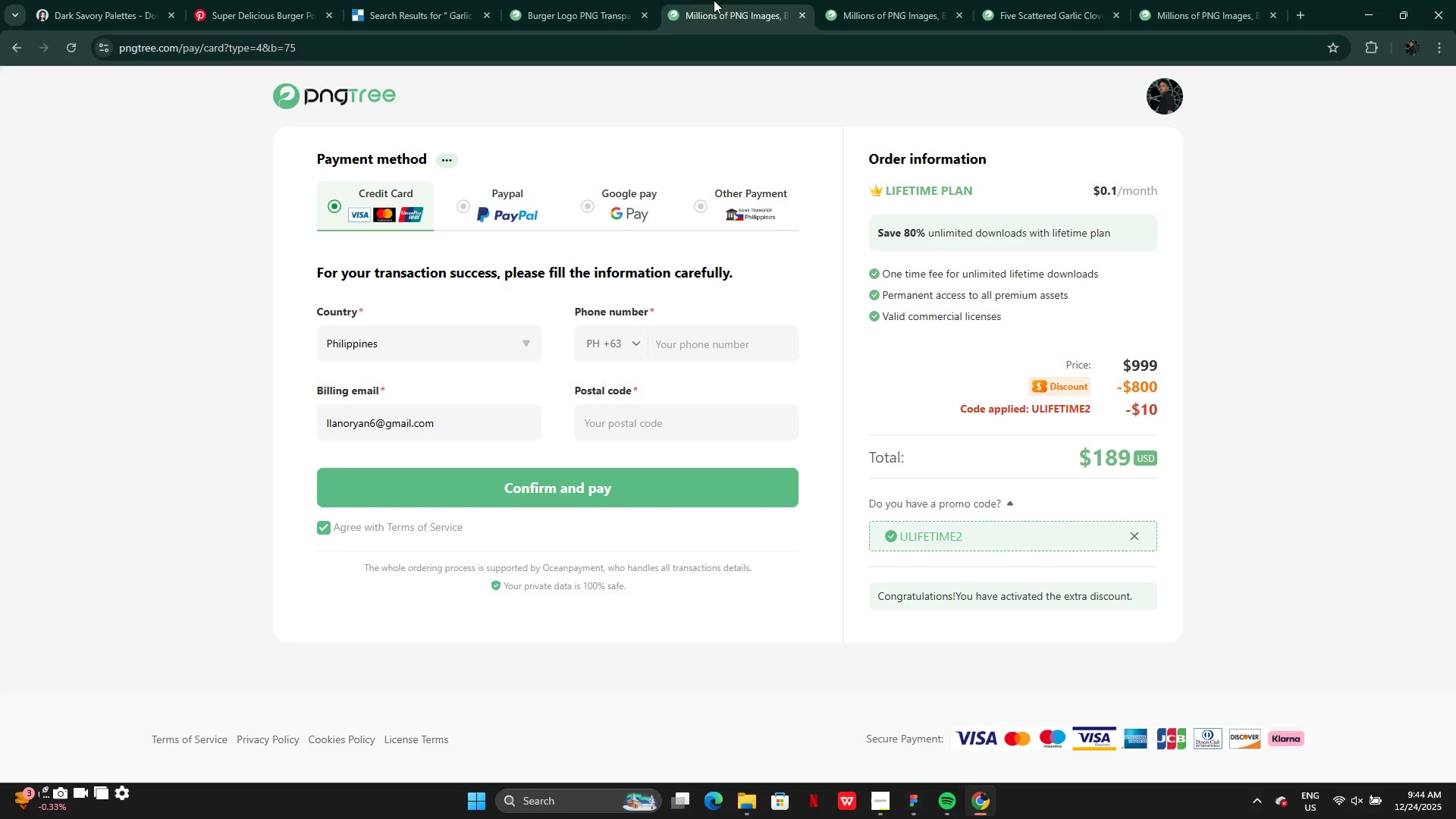 
left_click([566, 17])
 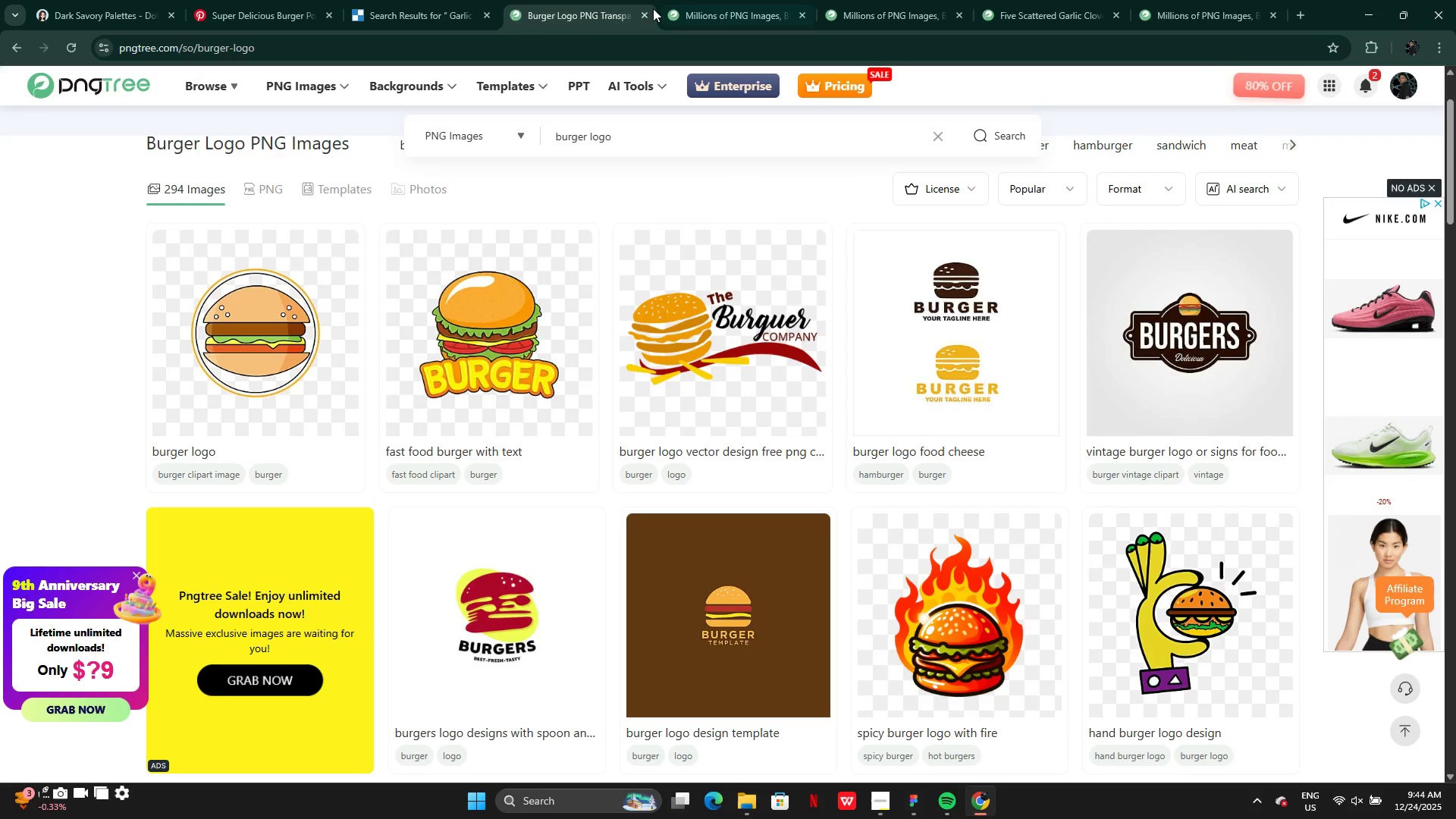 
left_click([728, 2])
 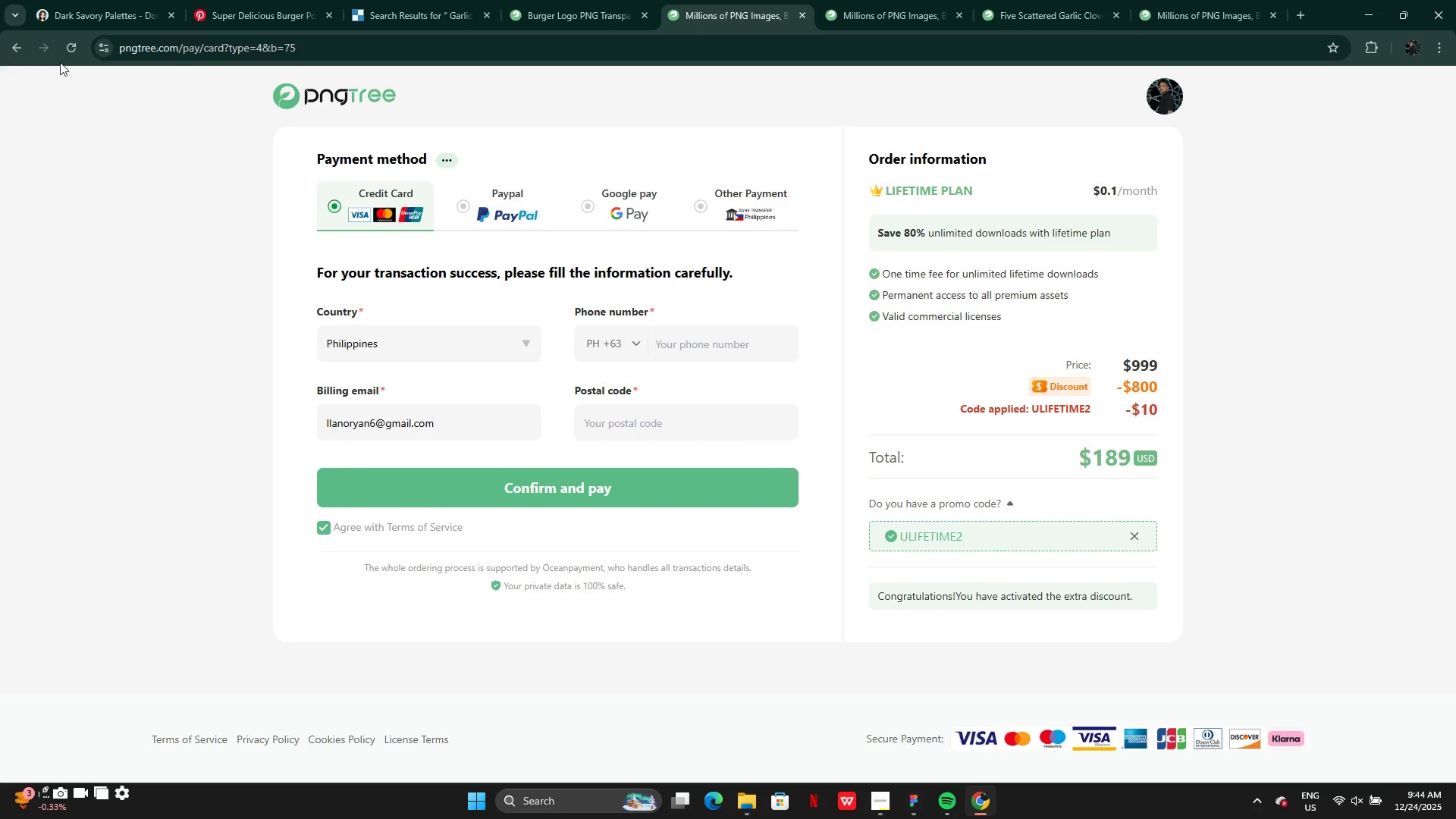 
left_click([0, 46])
 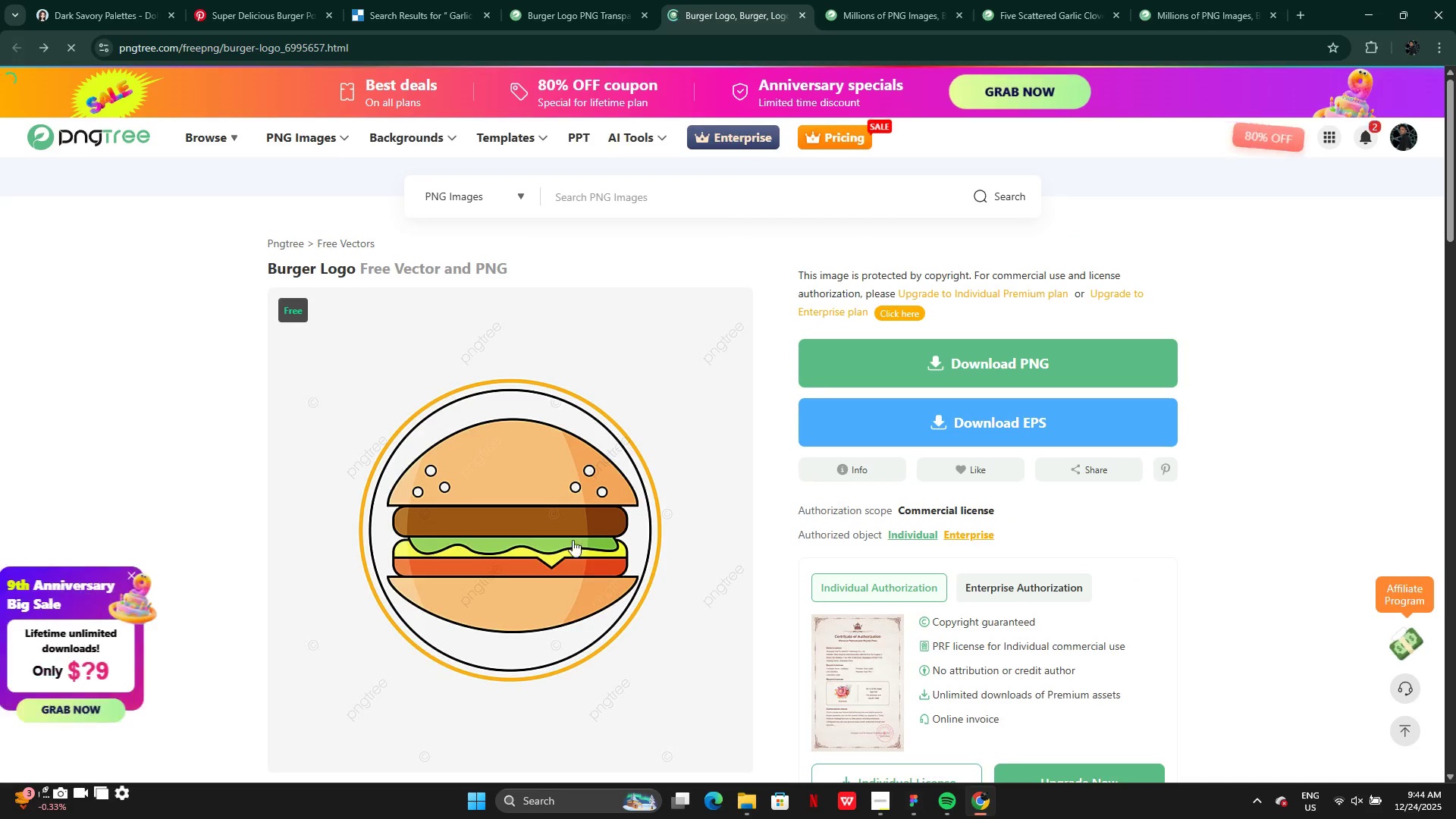 
scroll: coordinate [526, 531], scroll_direction: down, amount: 4.0
 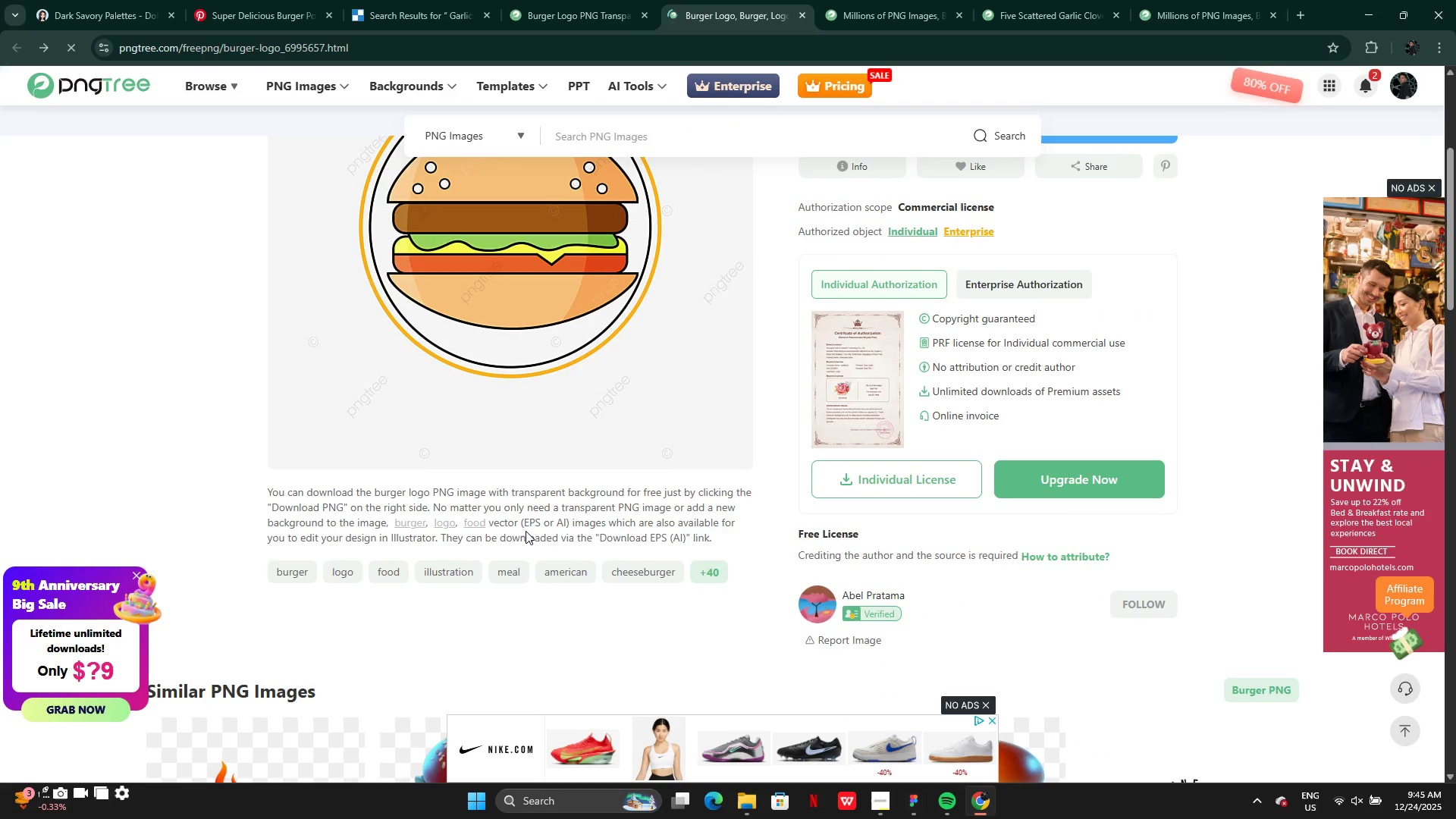 
scroll: coordinate [526, 531], scroll_direction: up, amount: 3.0
 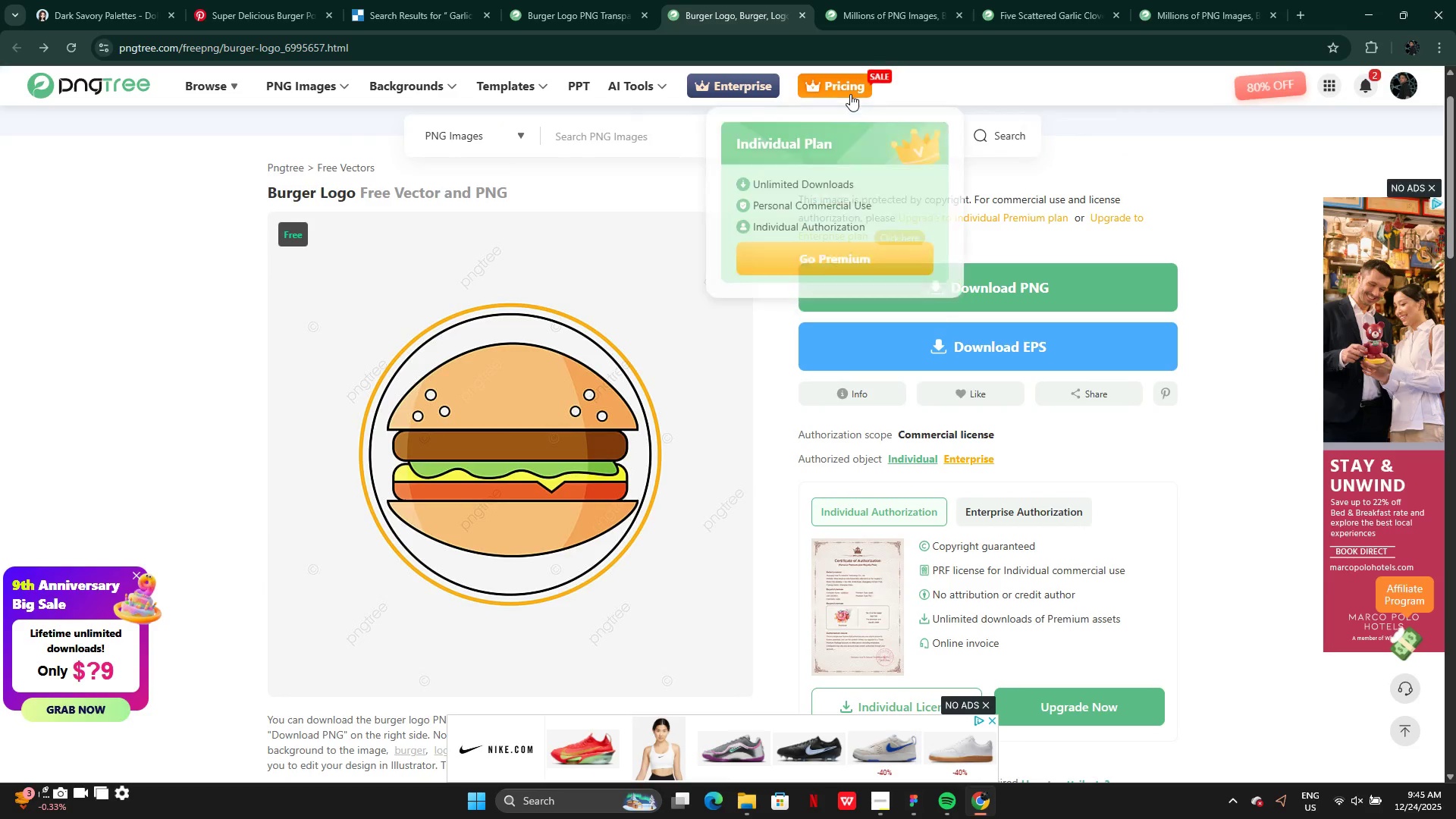 
left_click([588, 5])
 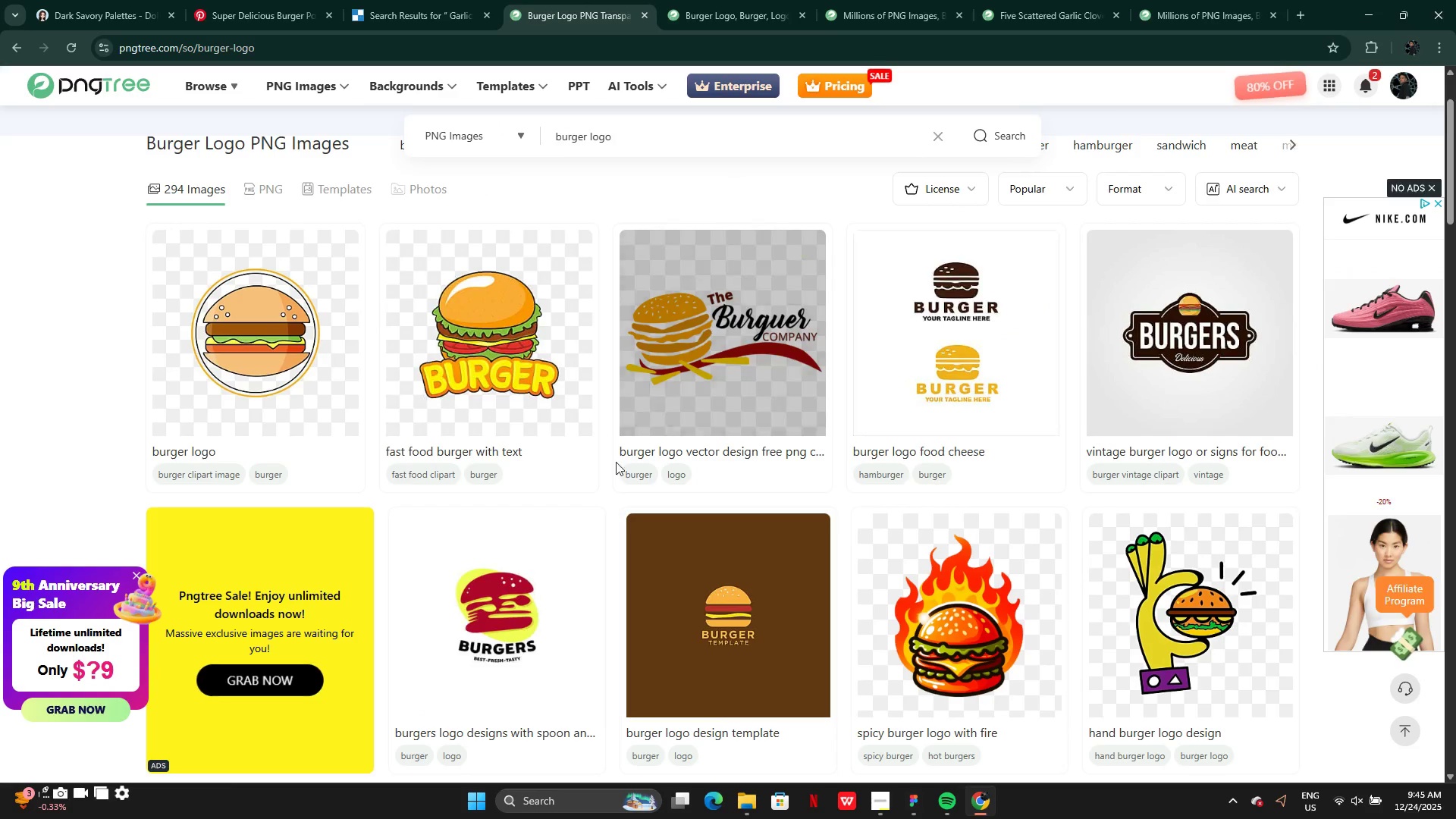 
scroll: coordinate [619, 513], scroll_direction: down, amount: 2.0
 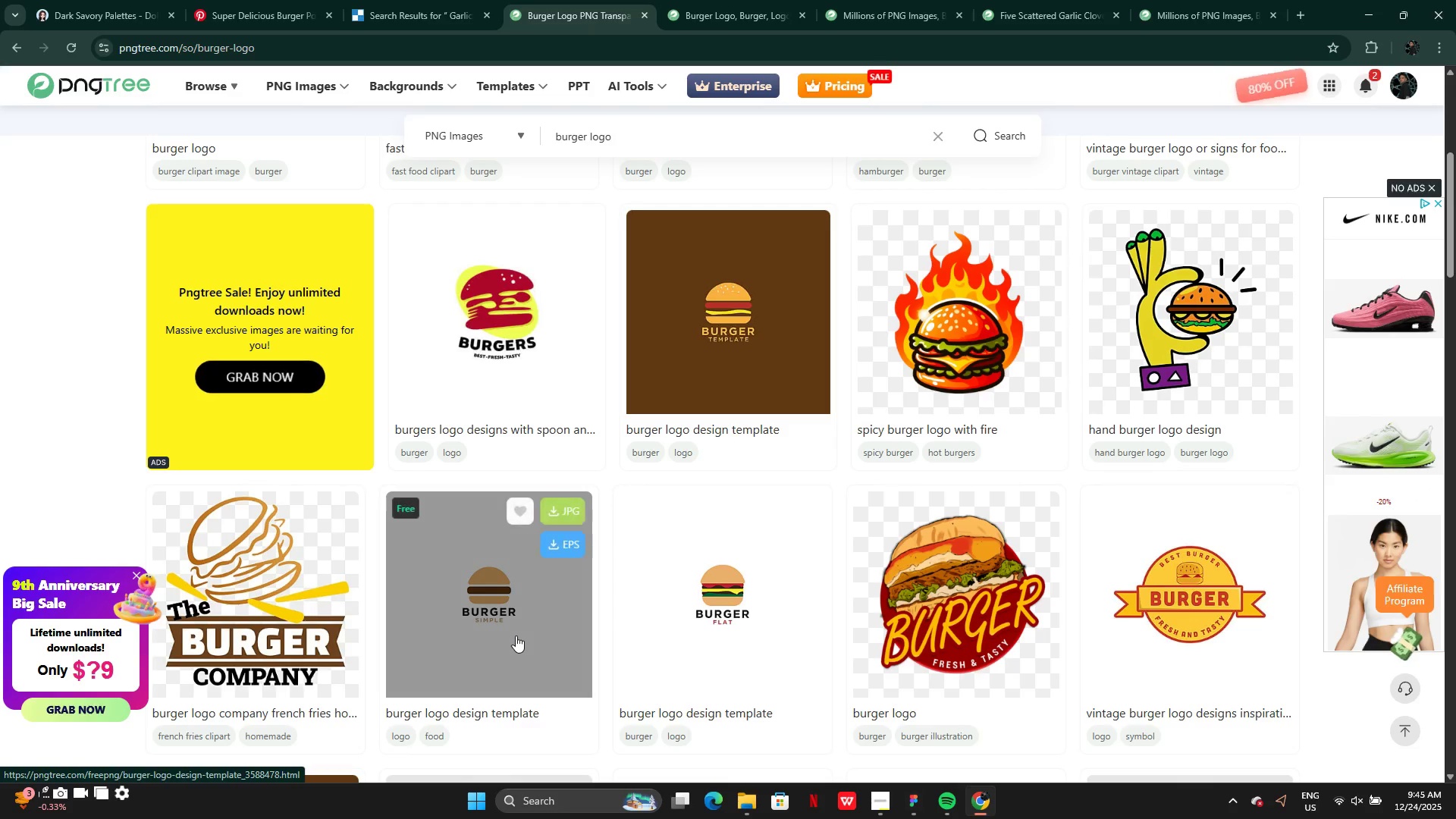 
left_click([516, 635])
 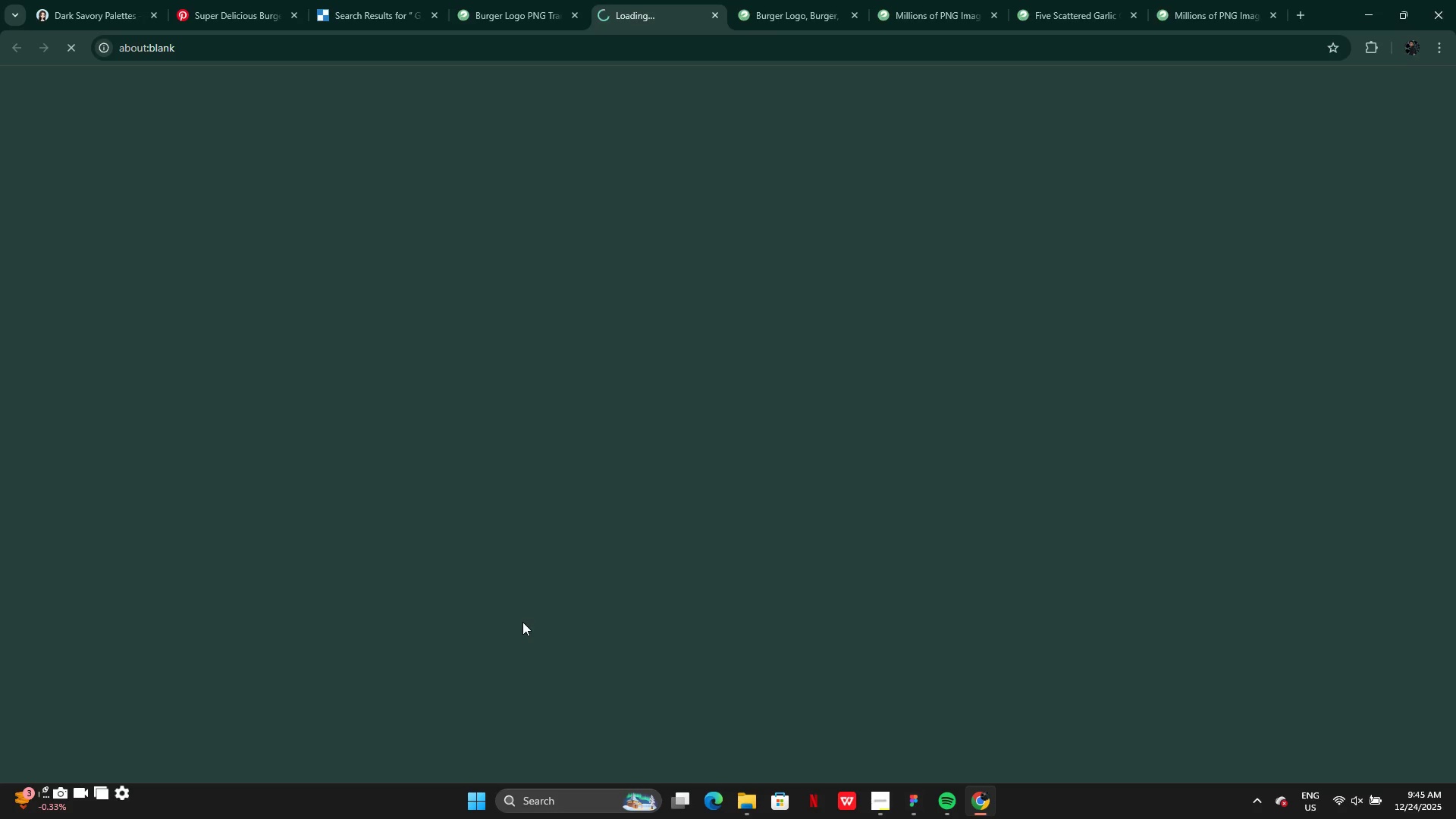 
wait(6.69)
 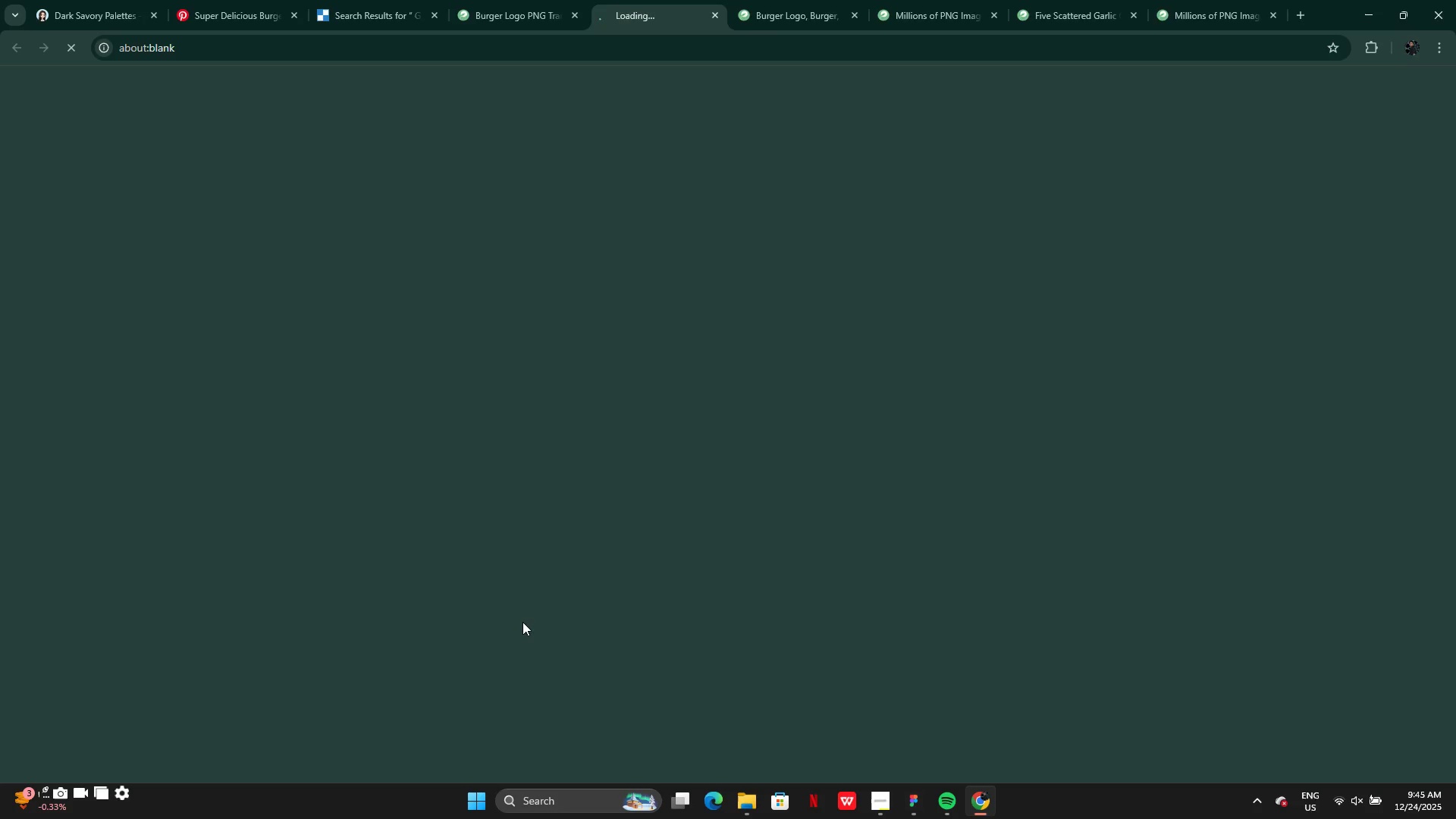 
left_click([849, 14])
 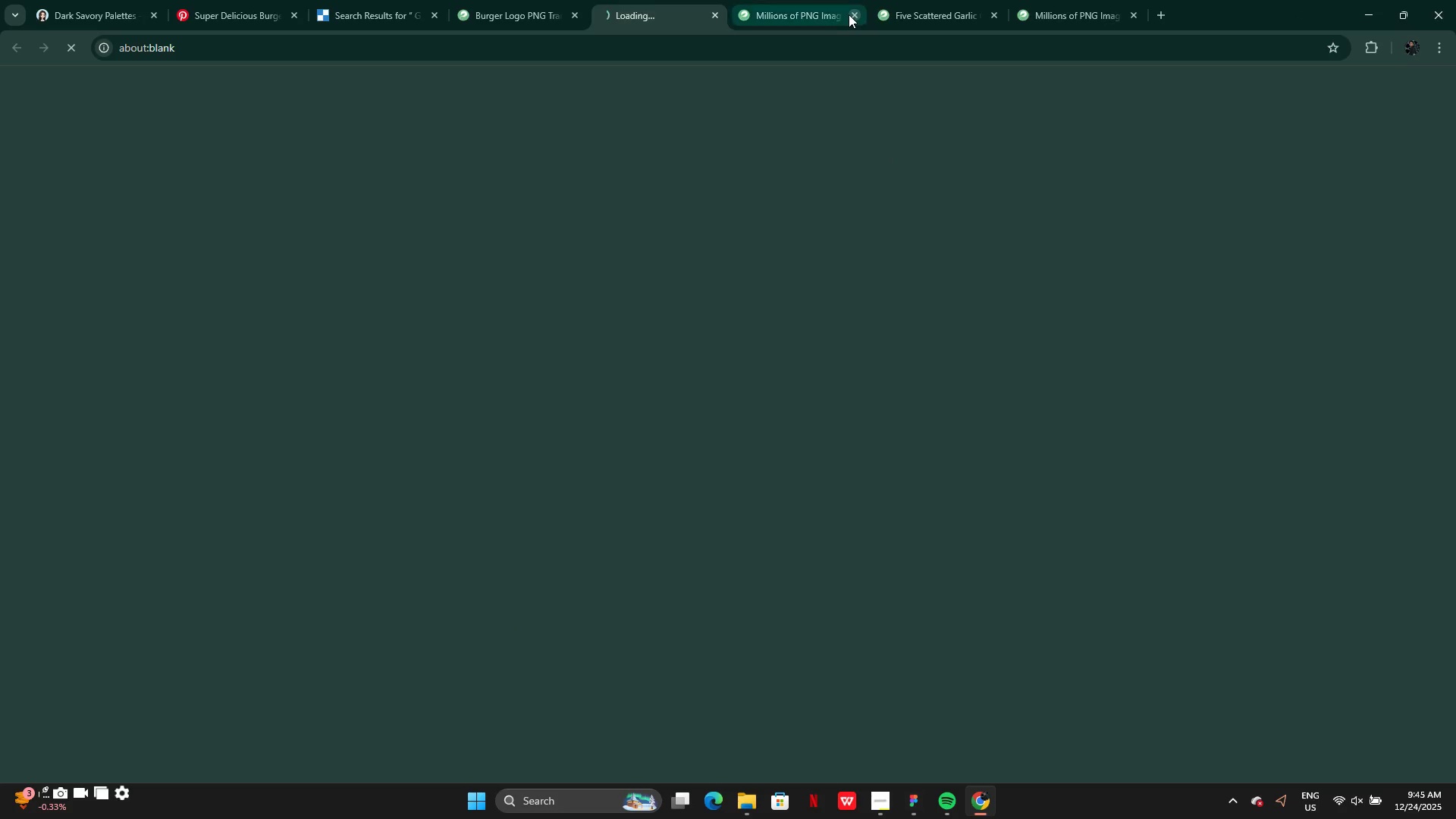 
left_click([849, 14])
 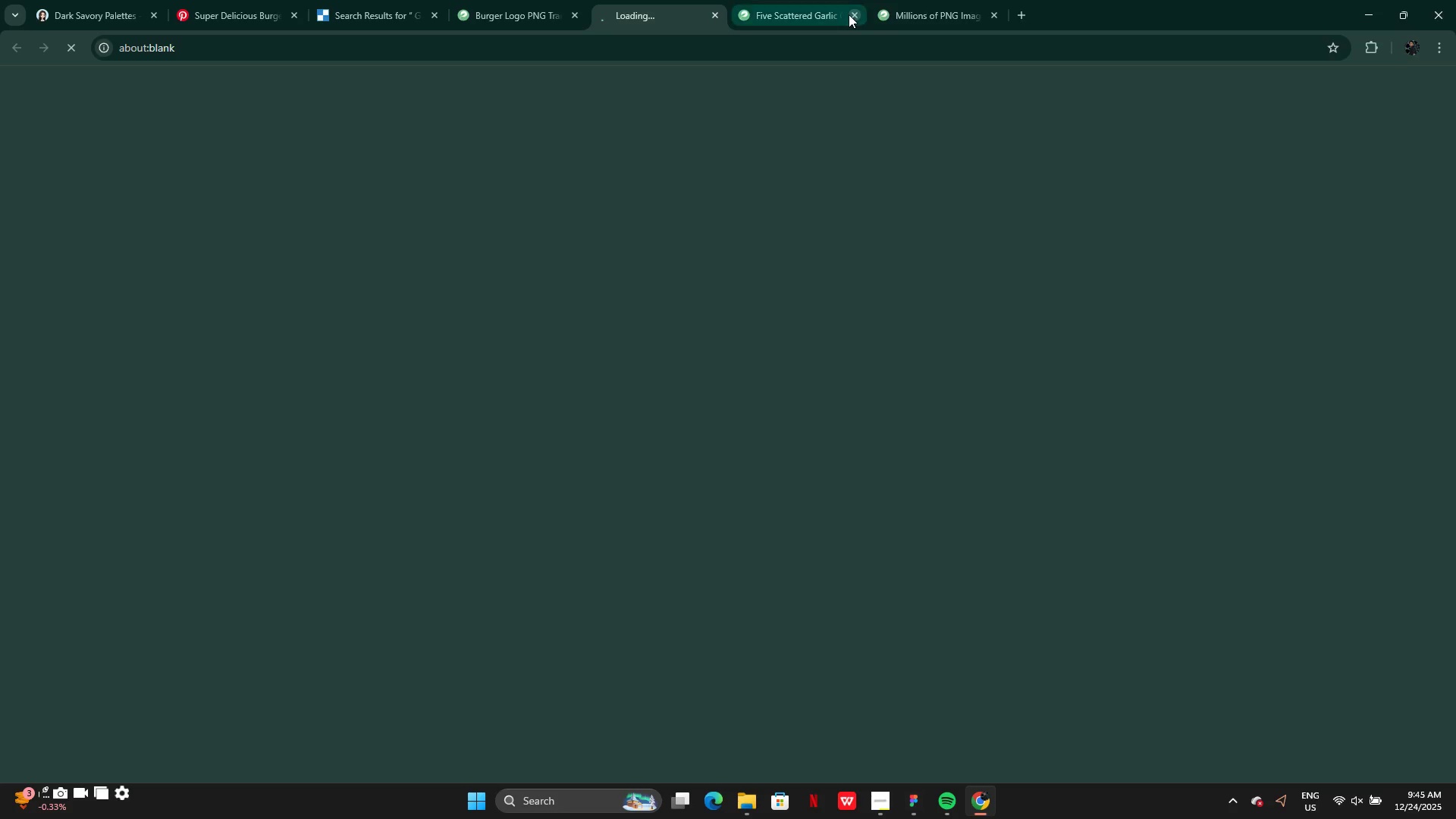 
left_click([849, 14])
 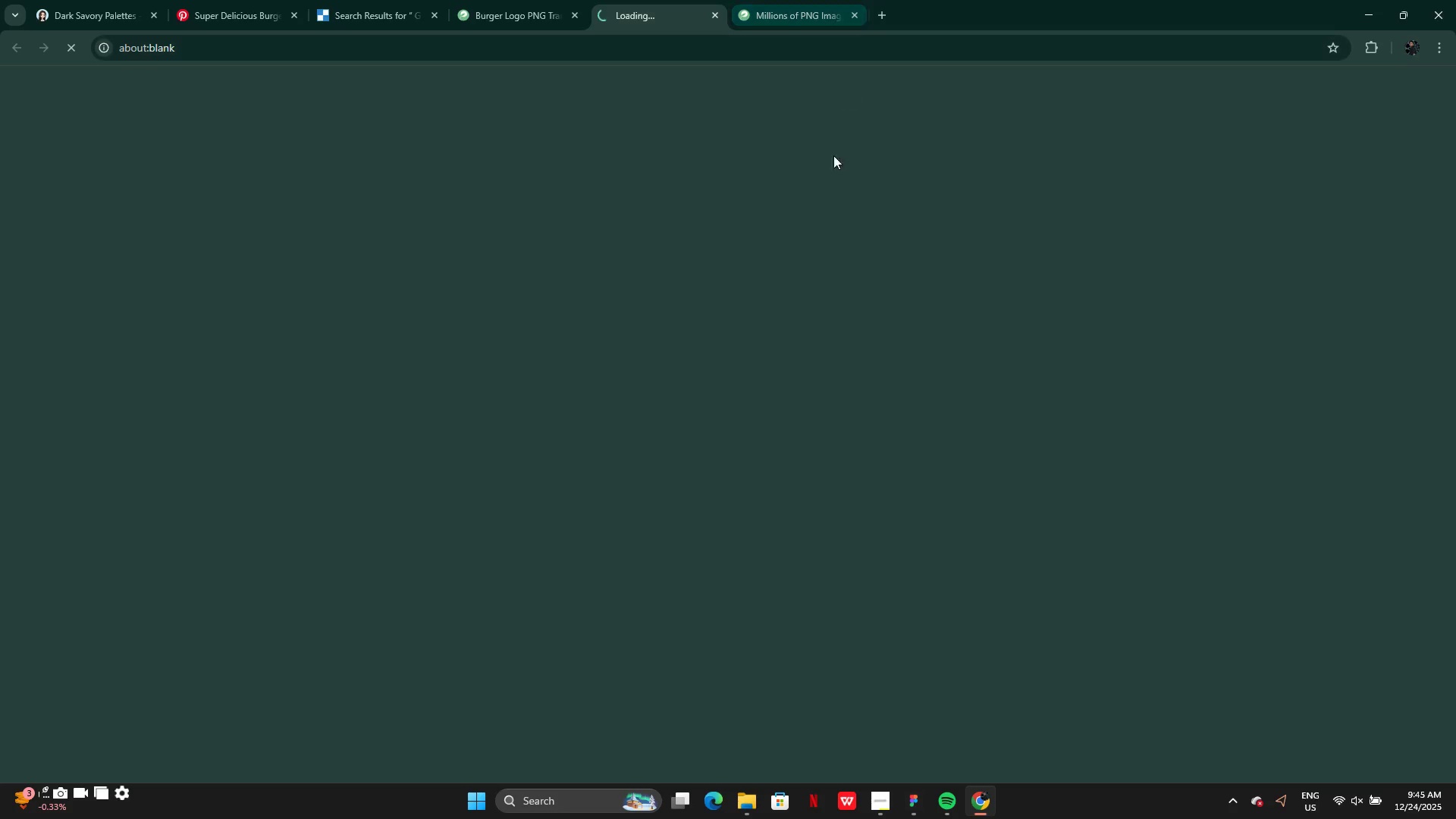 
mouse_move([759, 349])
 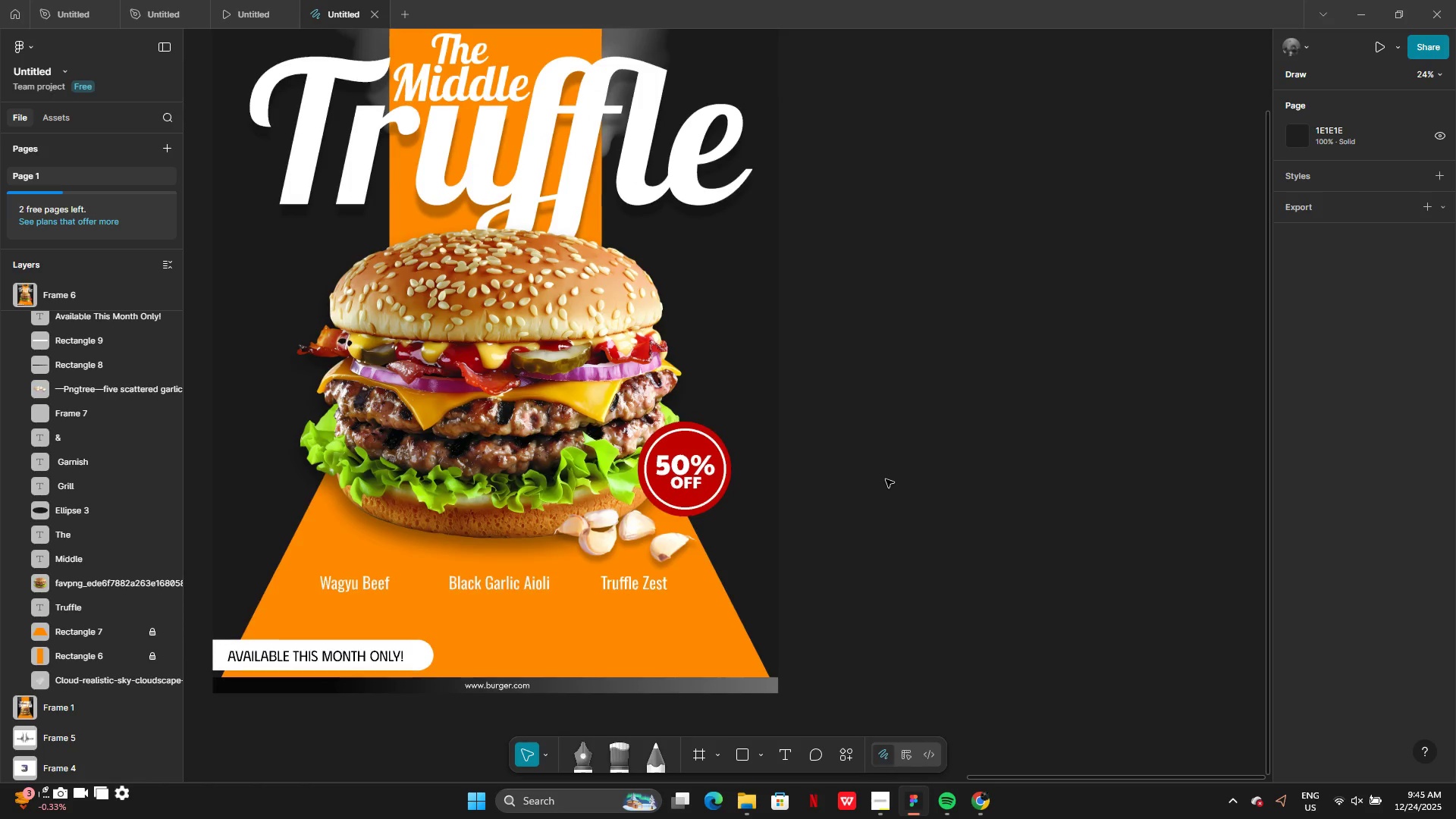 
wait(15.92)
 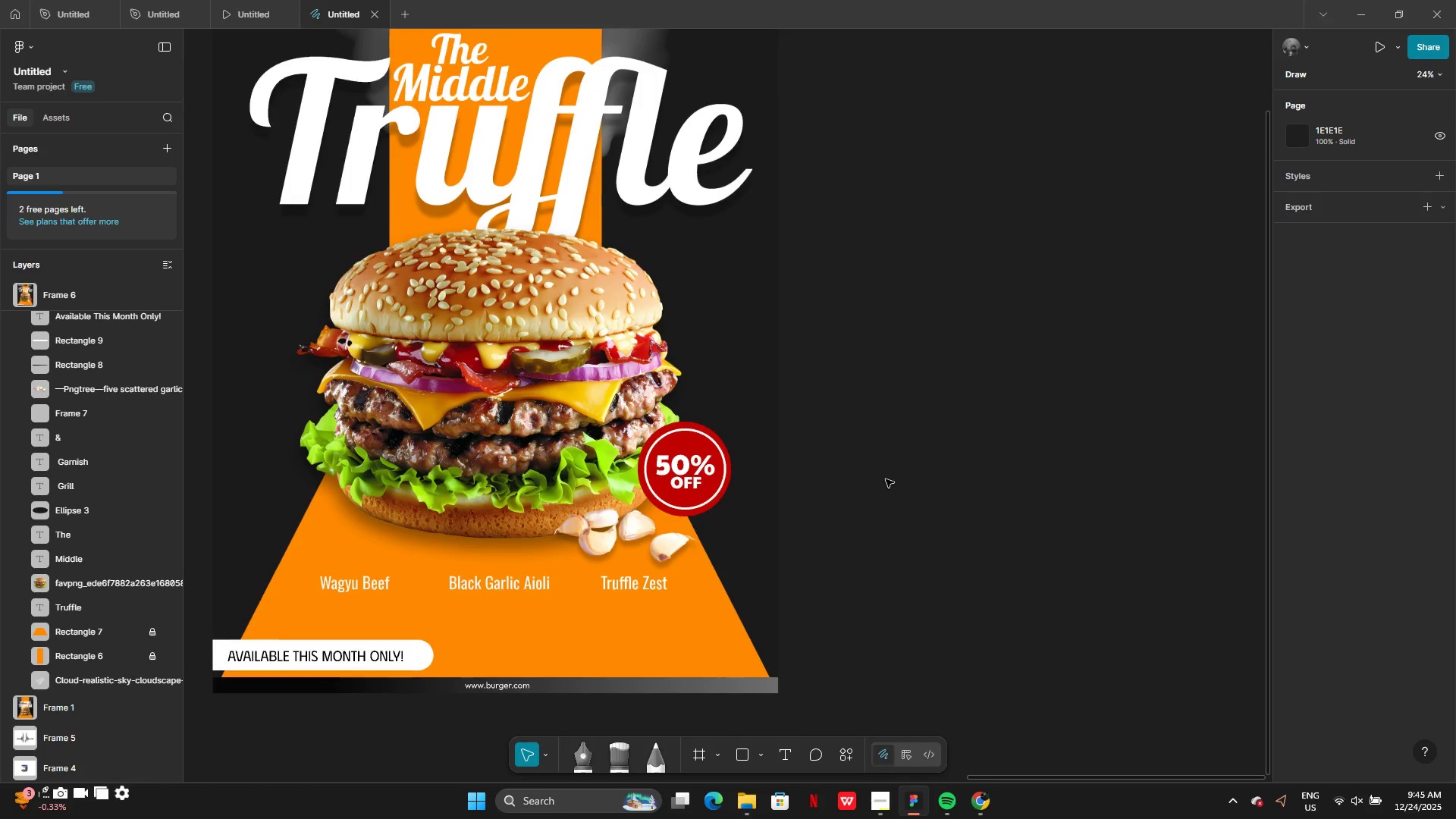 
left_click_drag(start_coordinate=[572, 522], to_coordinate=[572, 549])
 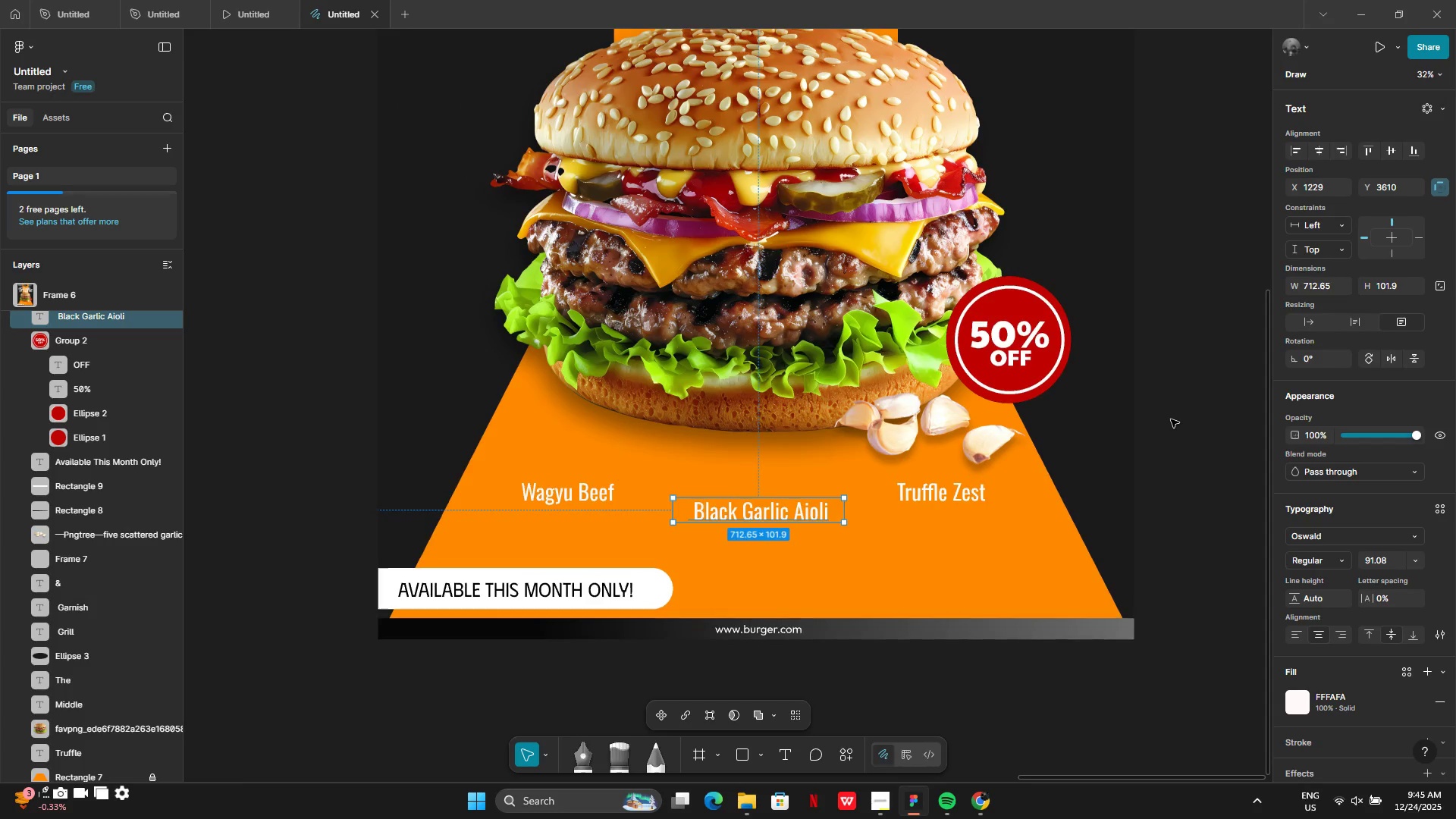 
left_click([1190, 425])
 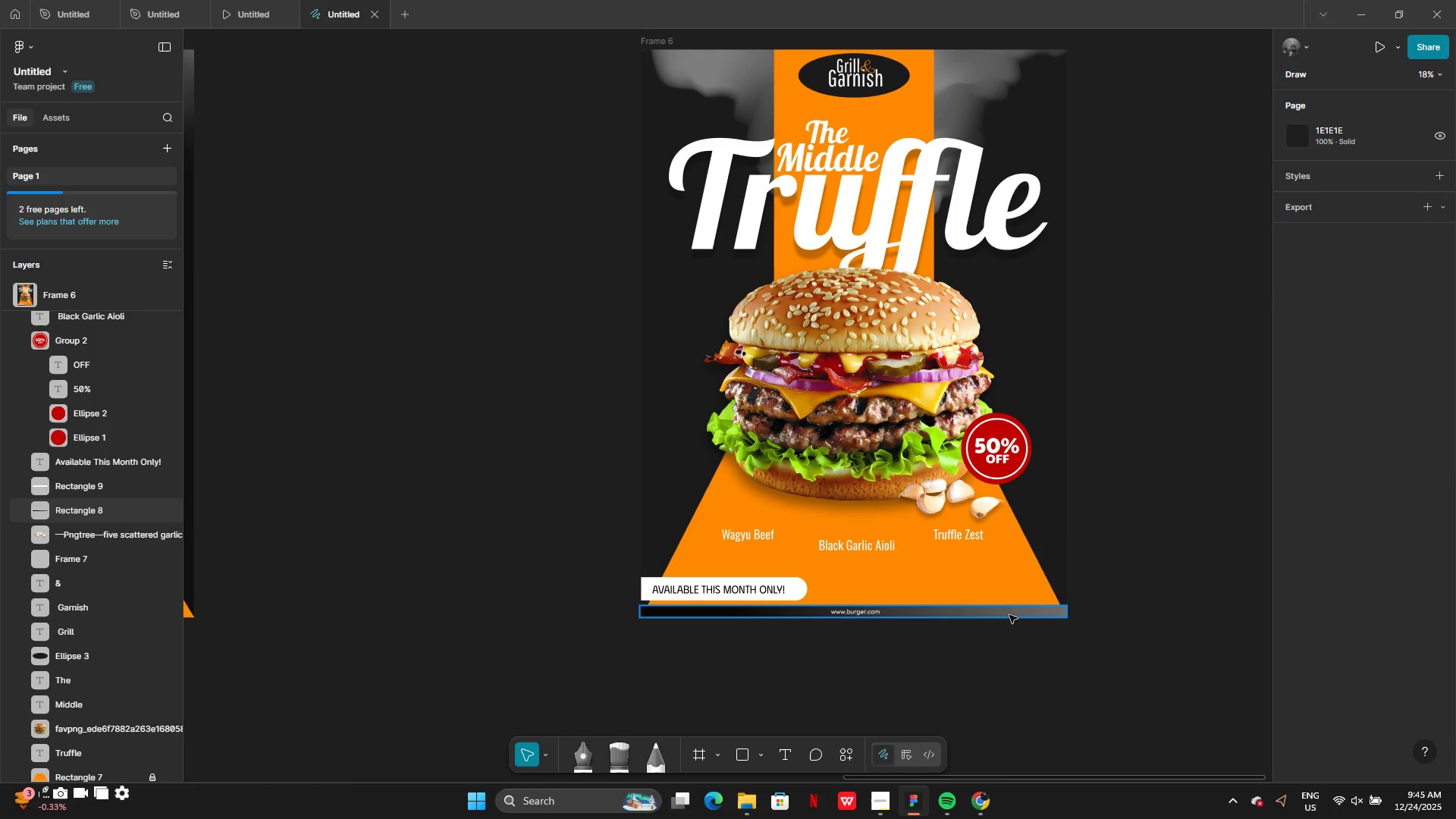 
wait(7.95)
 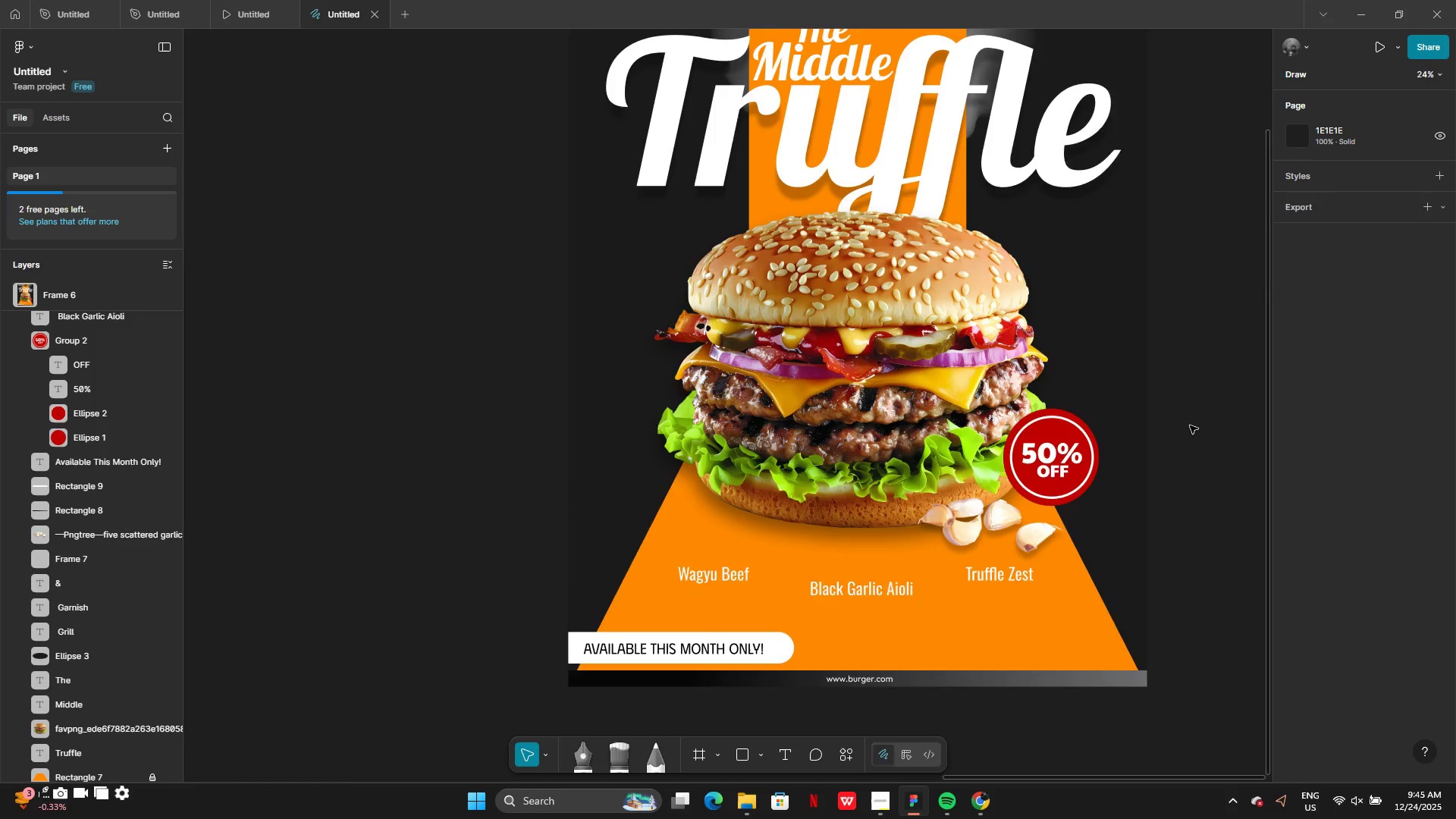 
left_click([1009, 616])
 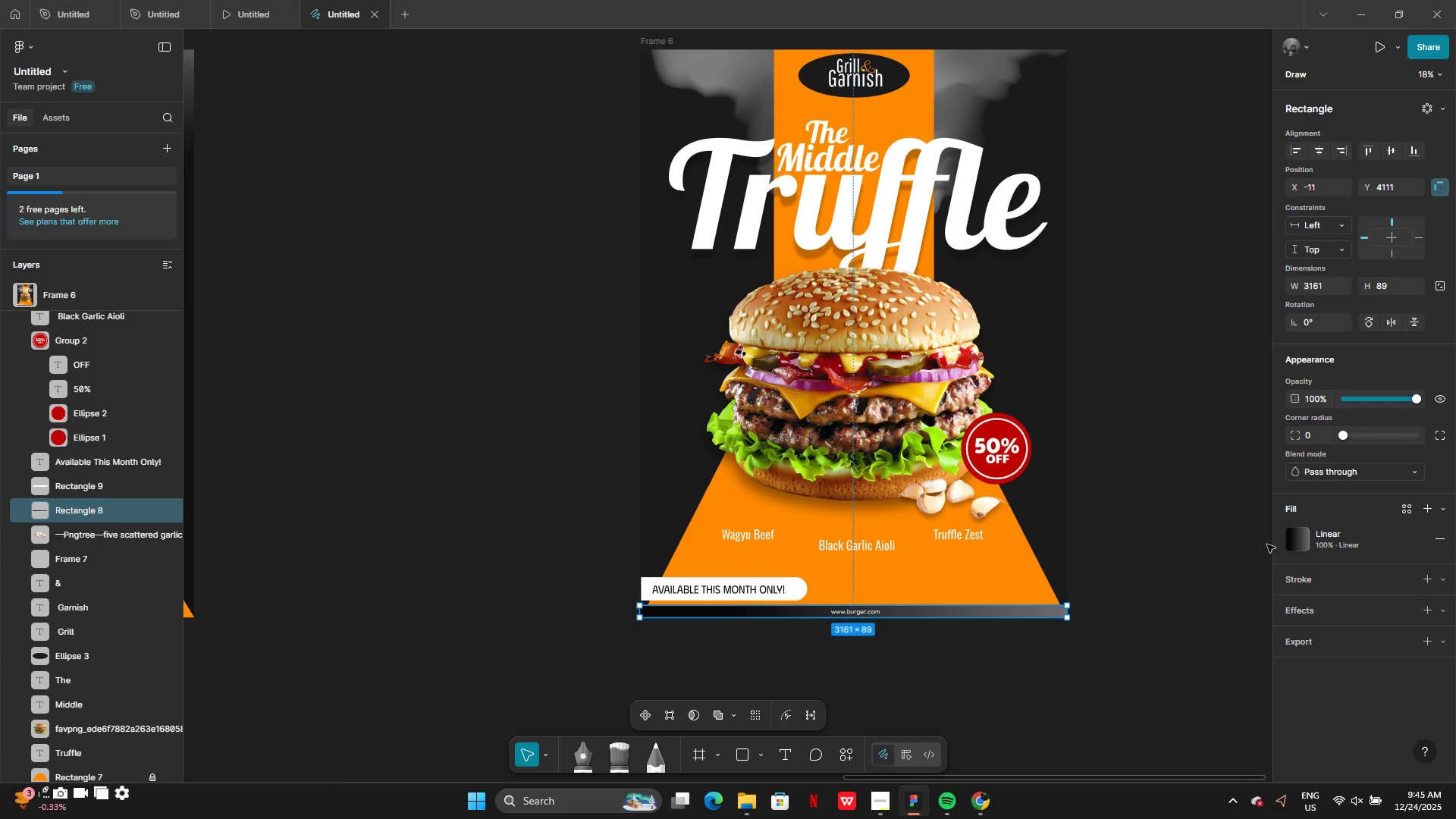 
left_click([1289, 543])
 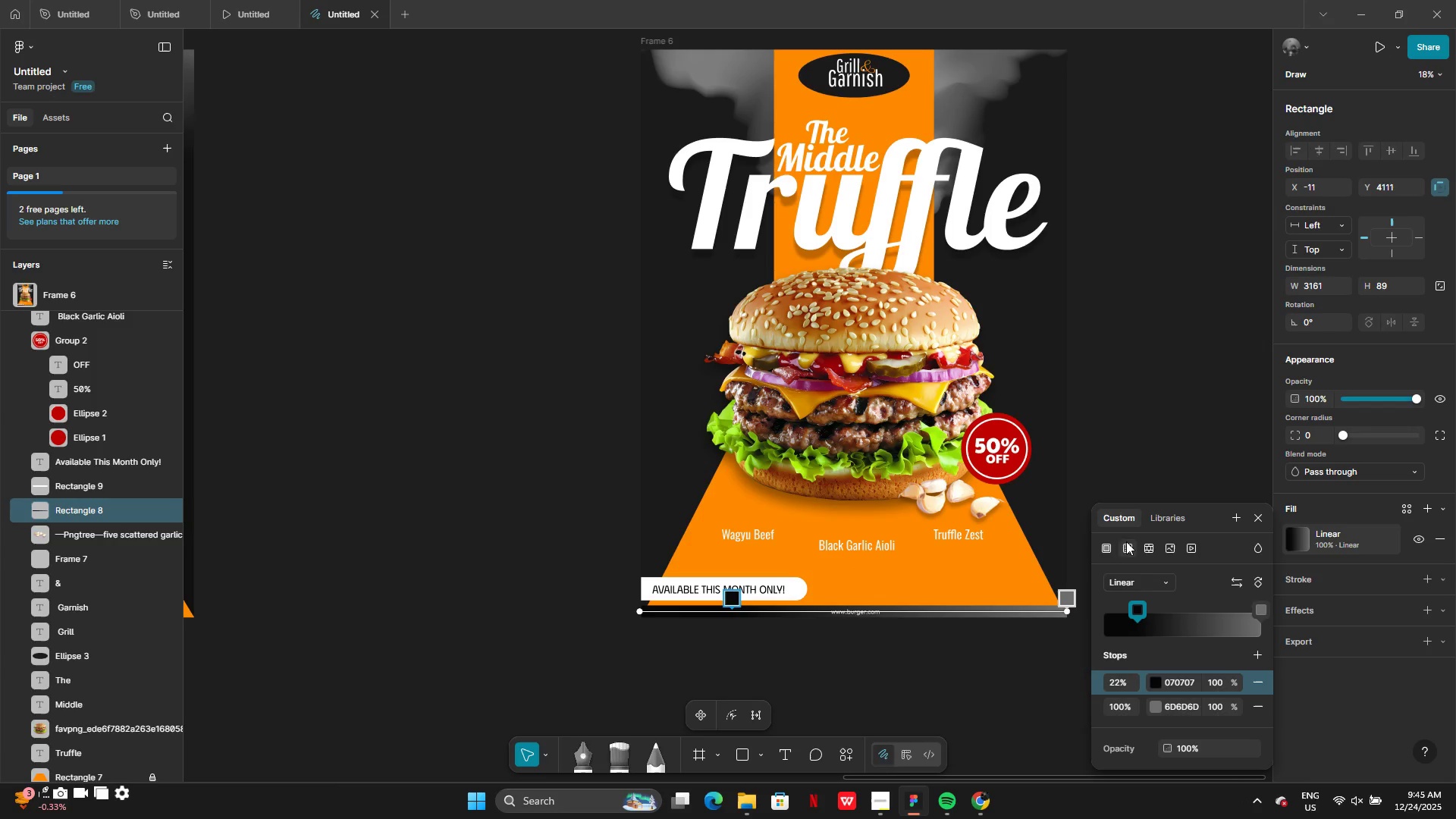 
left_click([1109, 544])
 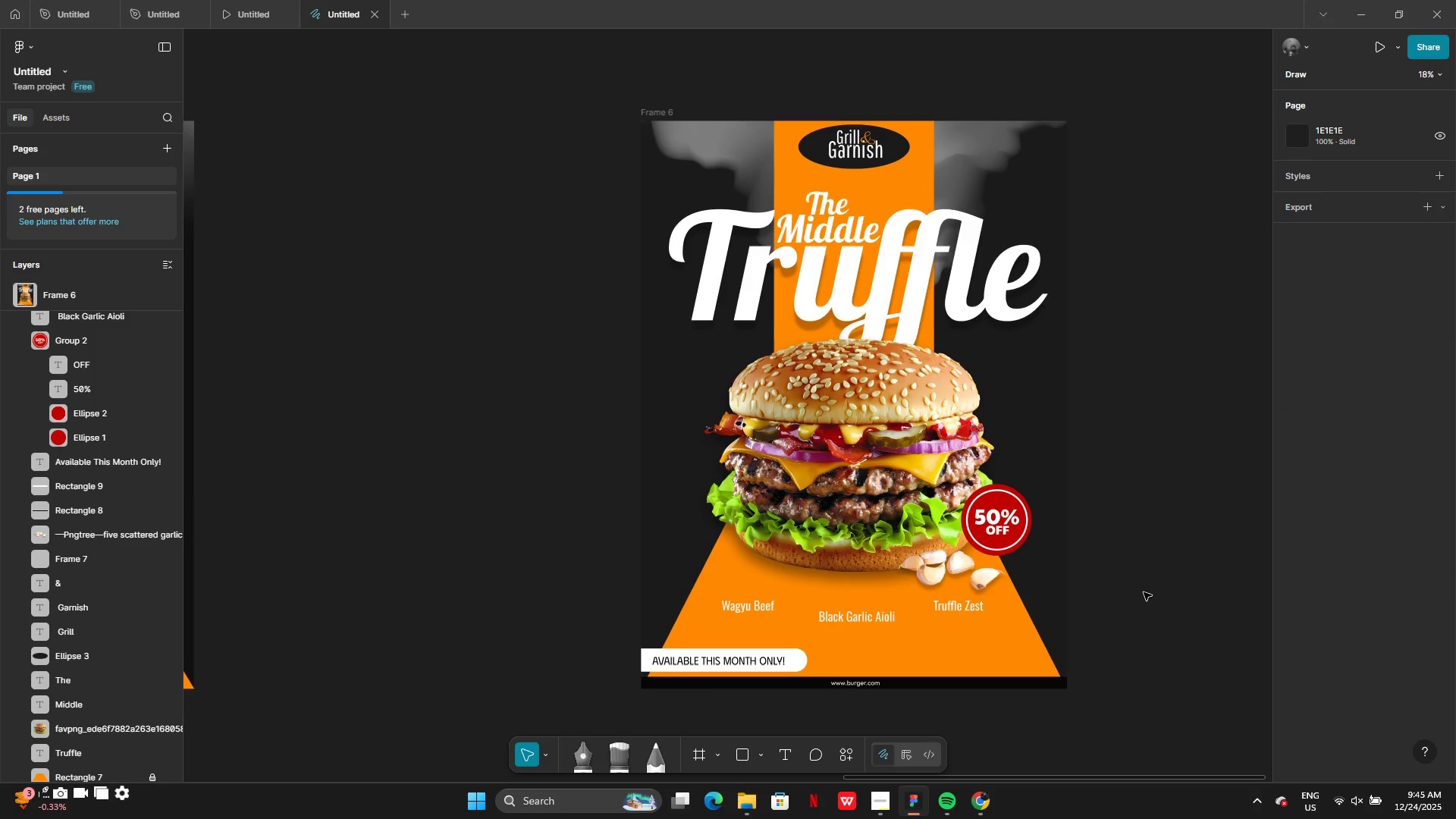 
wait(5.72)
 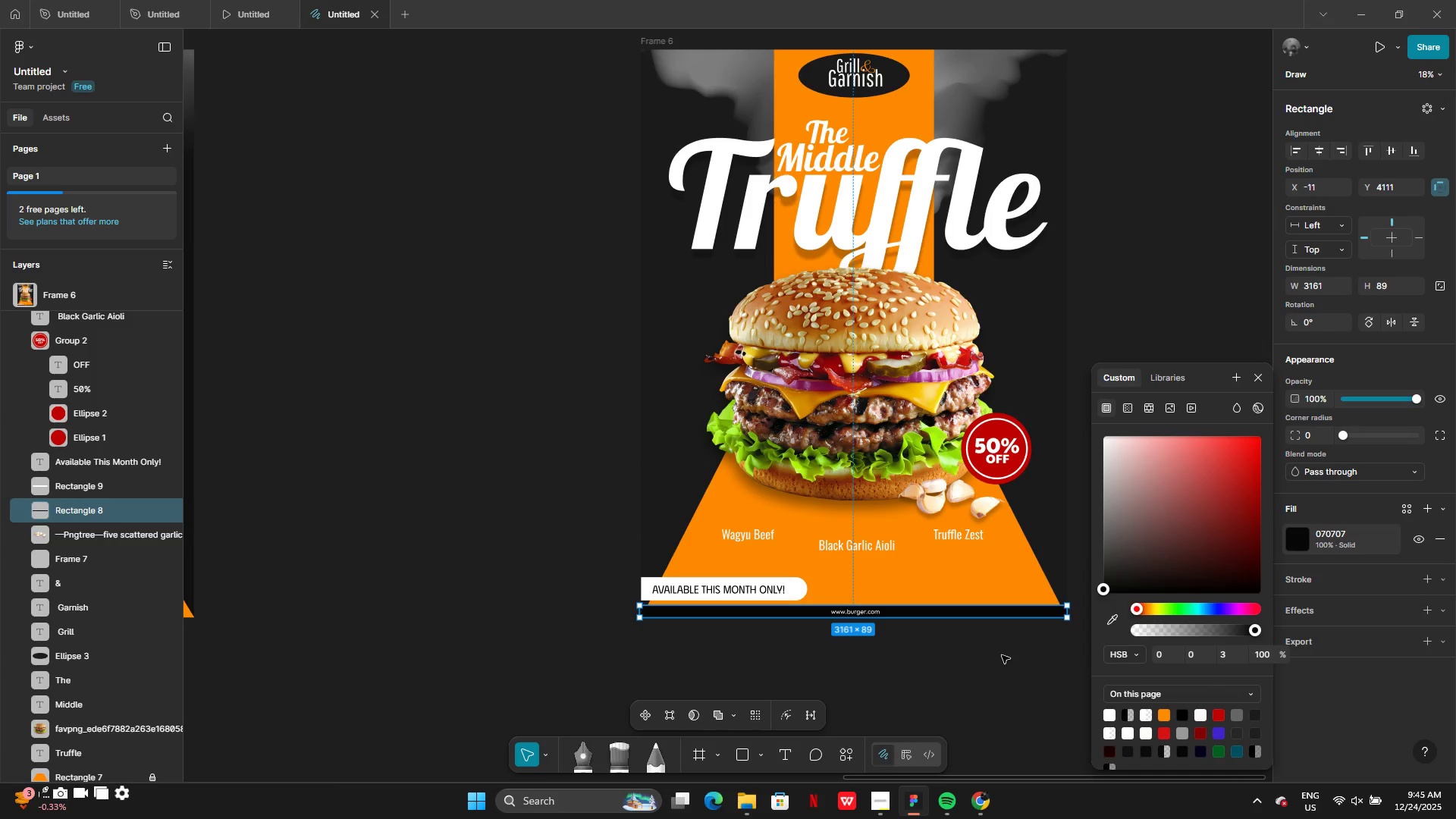 
left_click([905, 798])
 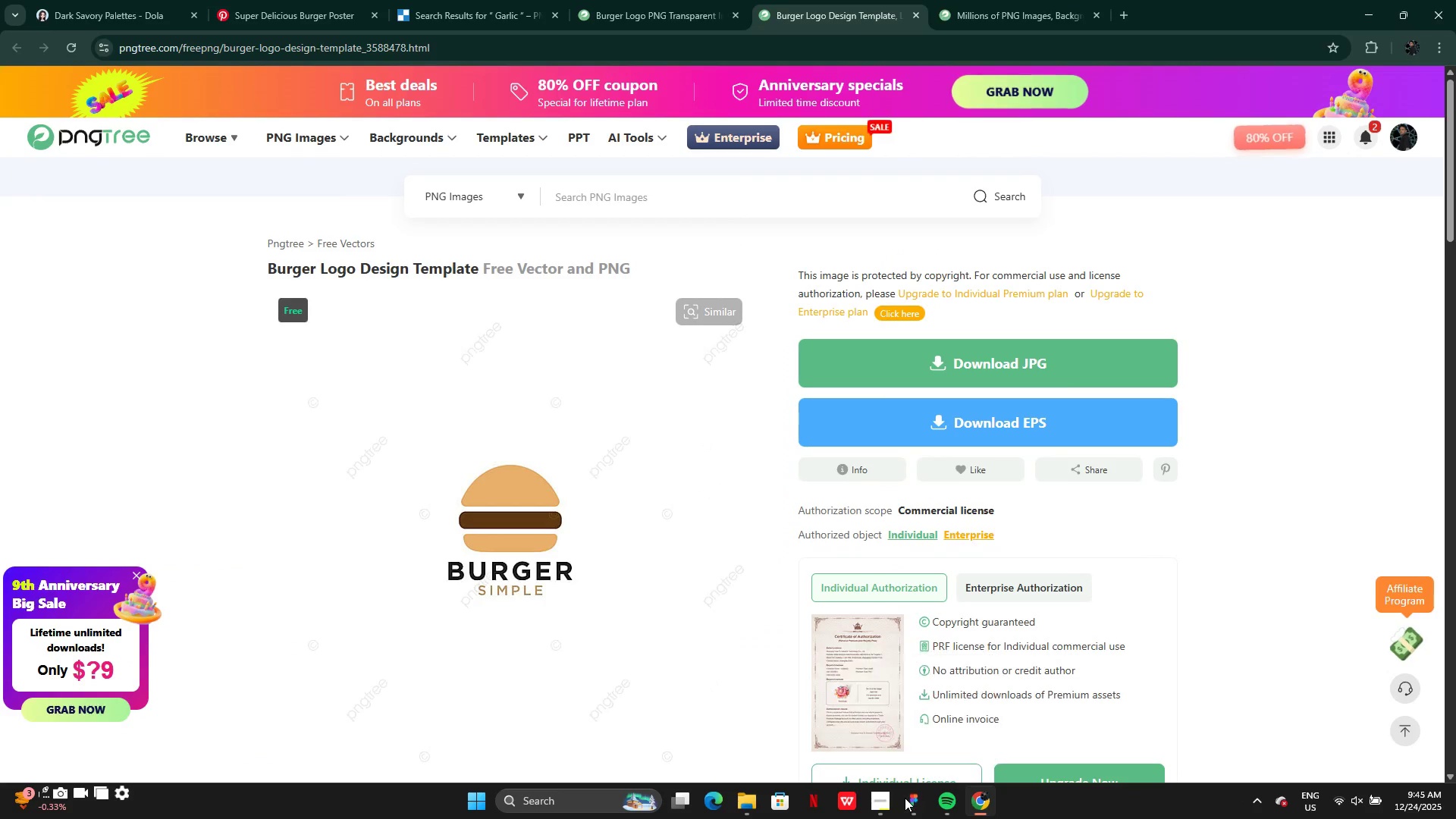 
left_click([905, 798])